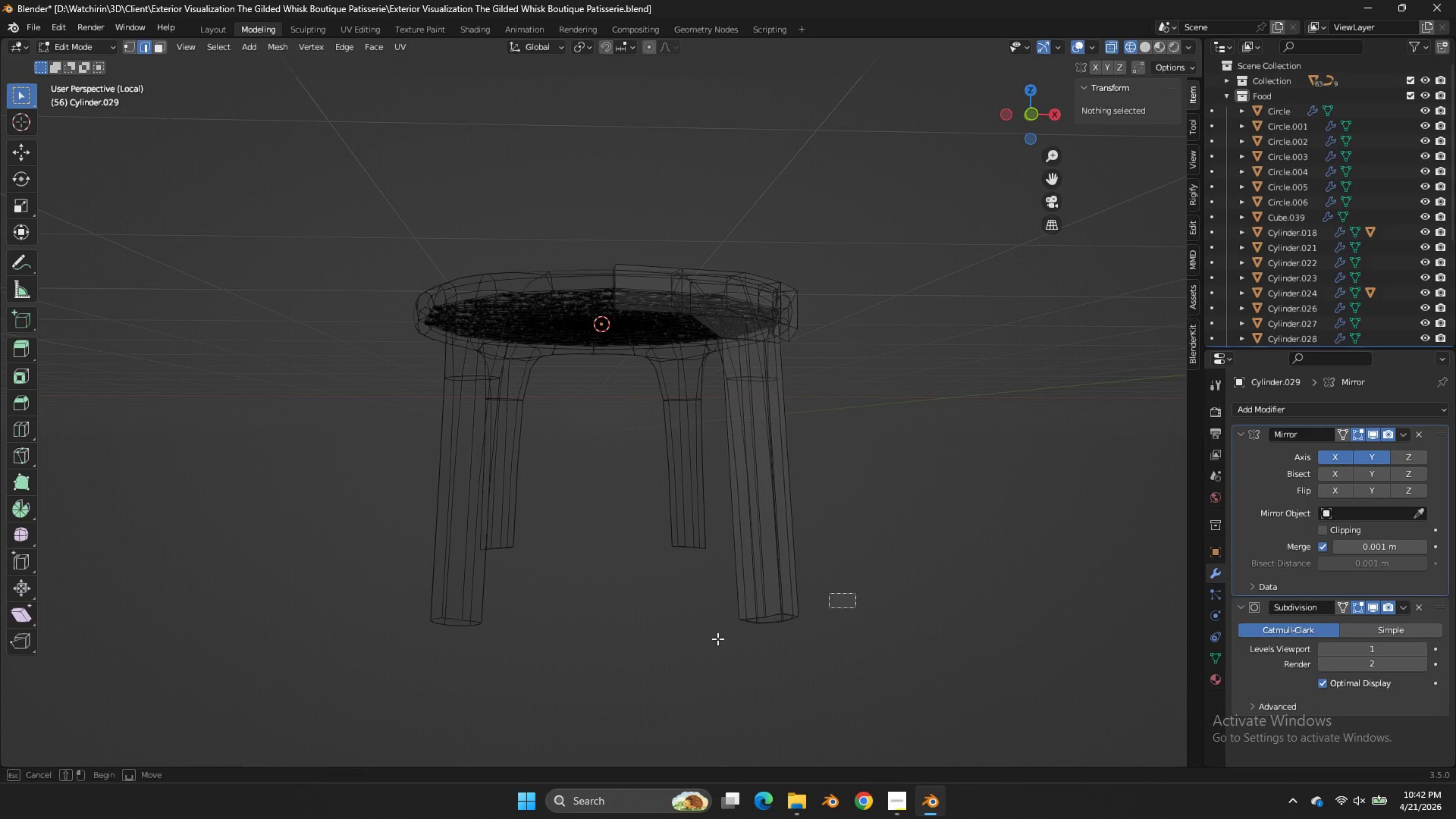 
double_click([655, 680])
 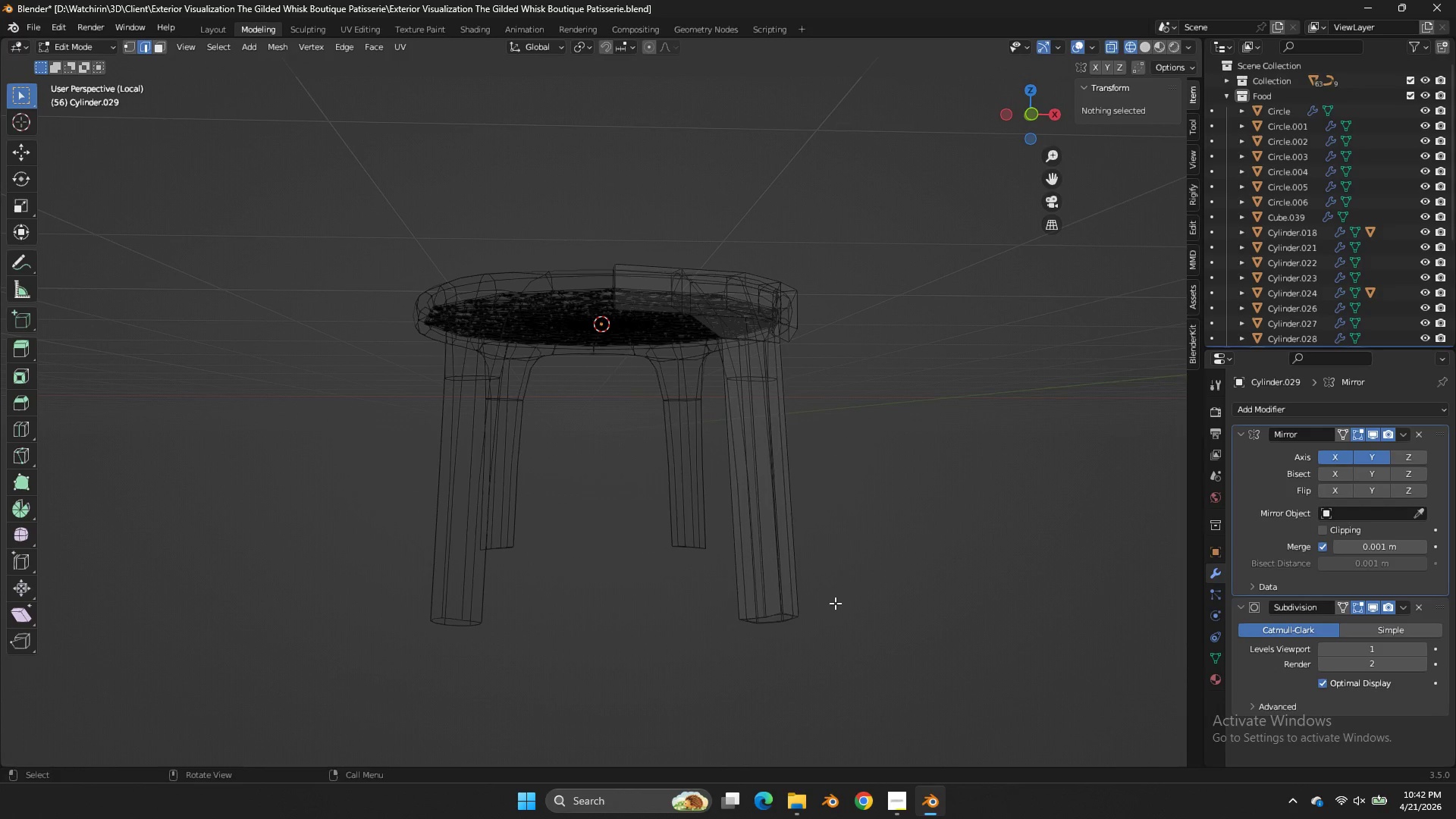 
left_click_drag(start_coordinate=[855, 593], to_coordinate=[597, 669])
 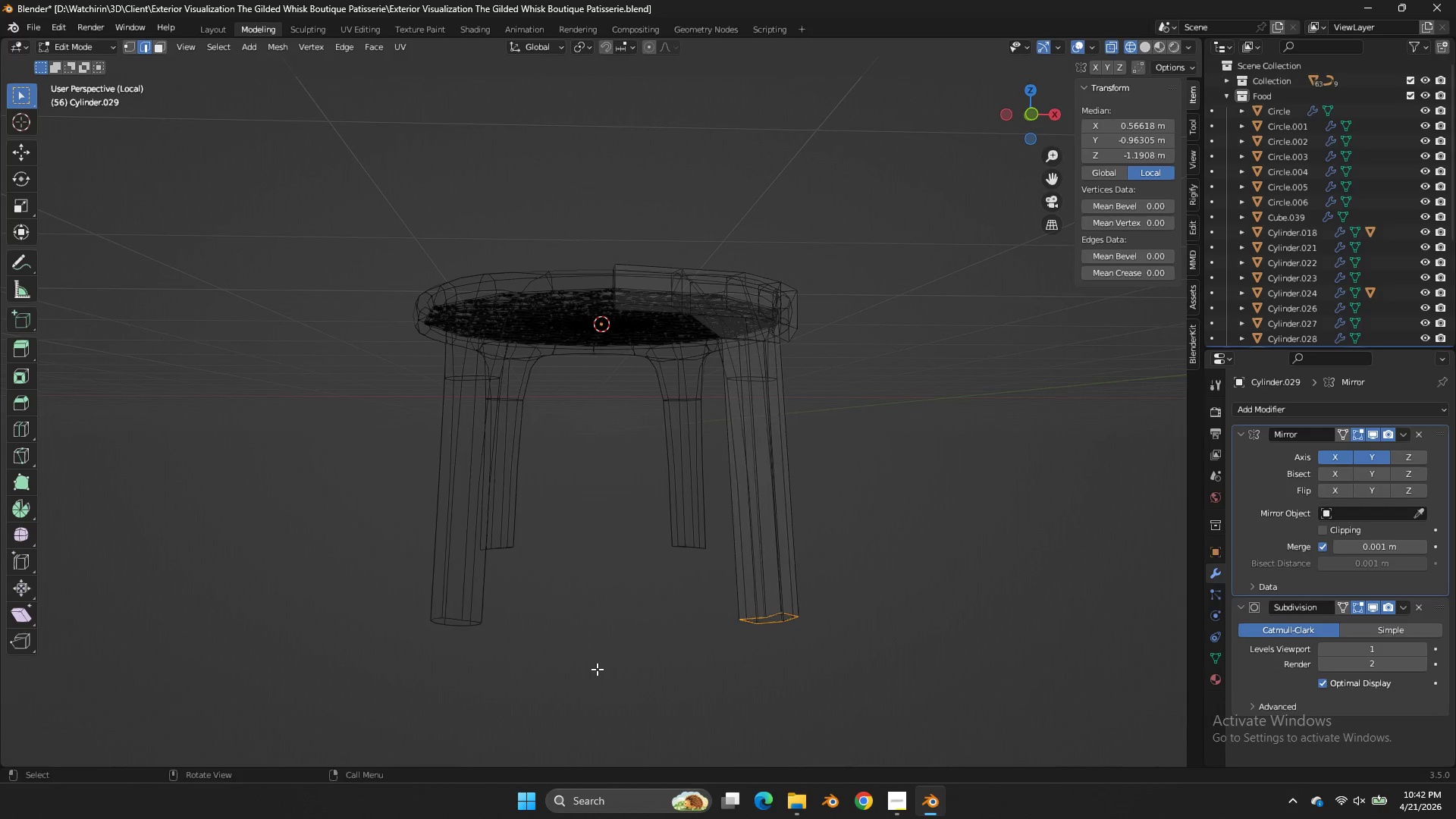 
type(fzE)
 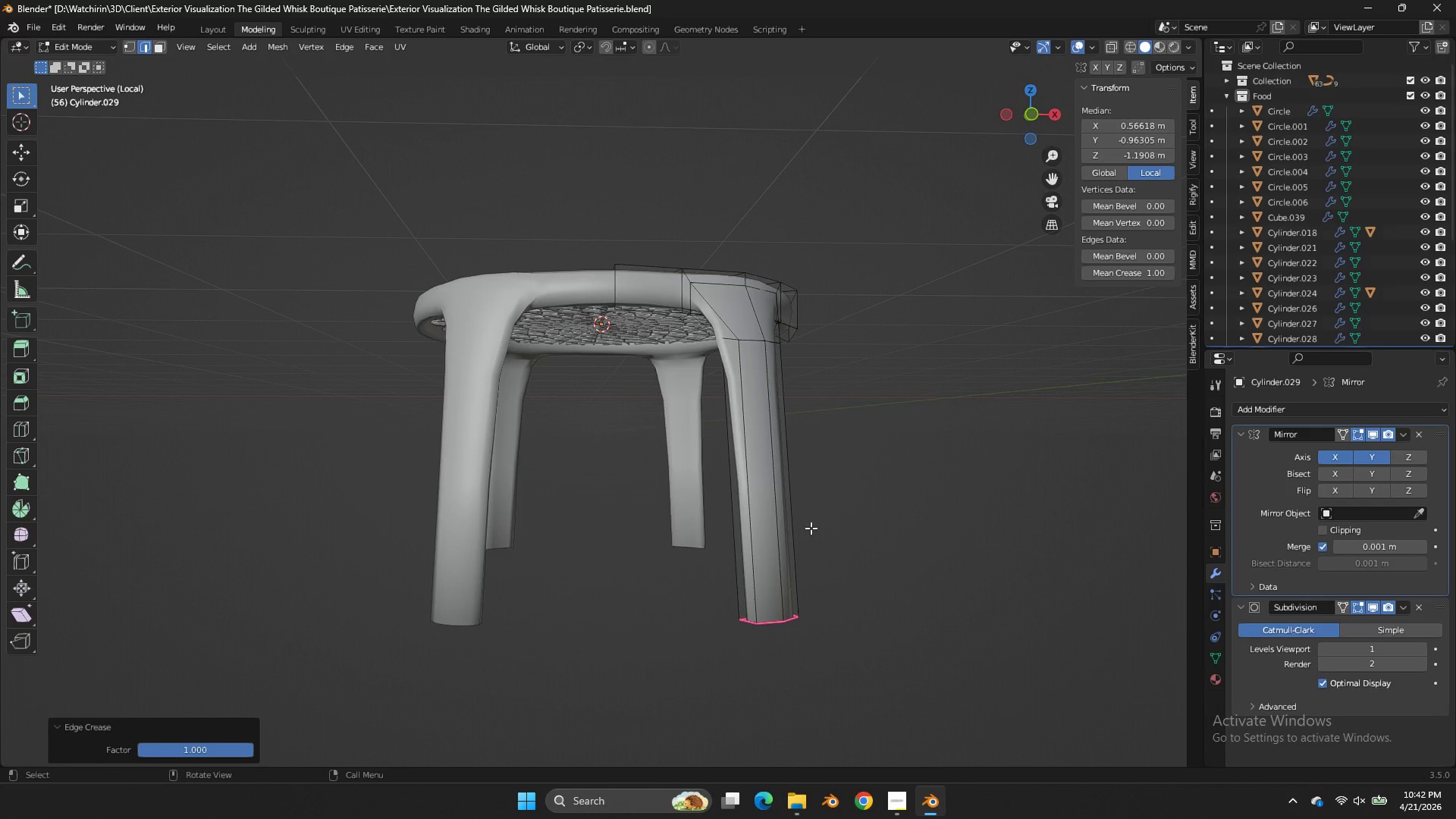 
left_click([659, 543])
 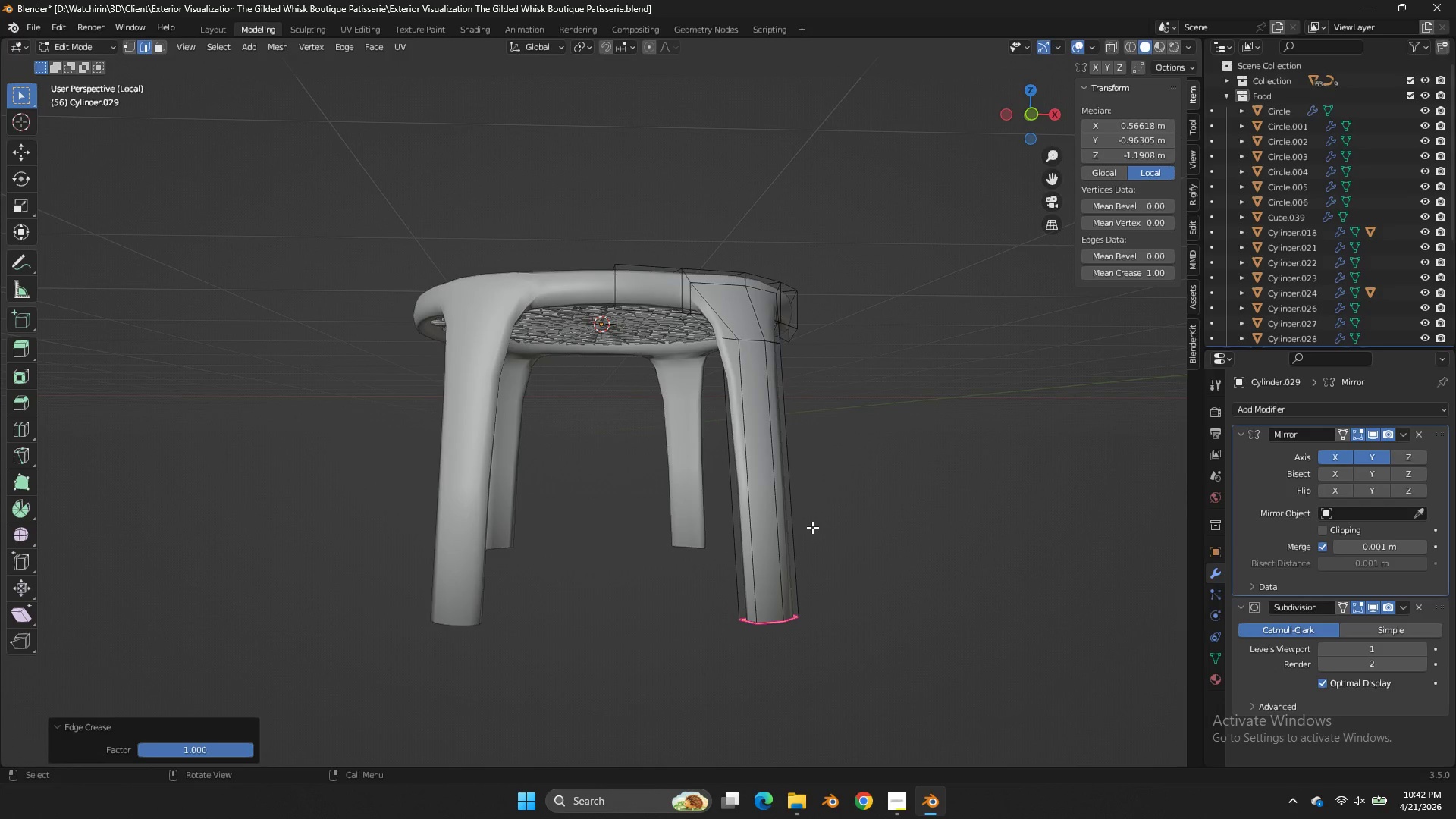 
type(gz)
 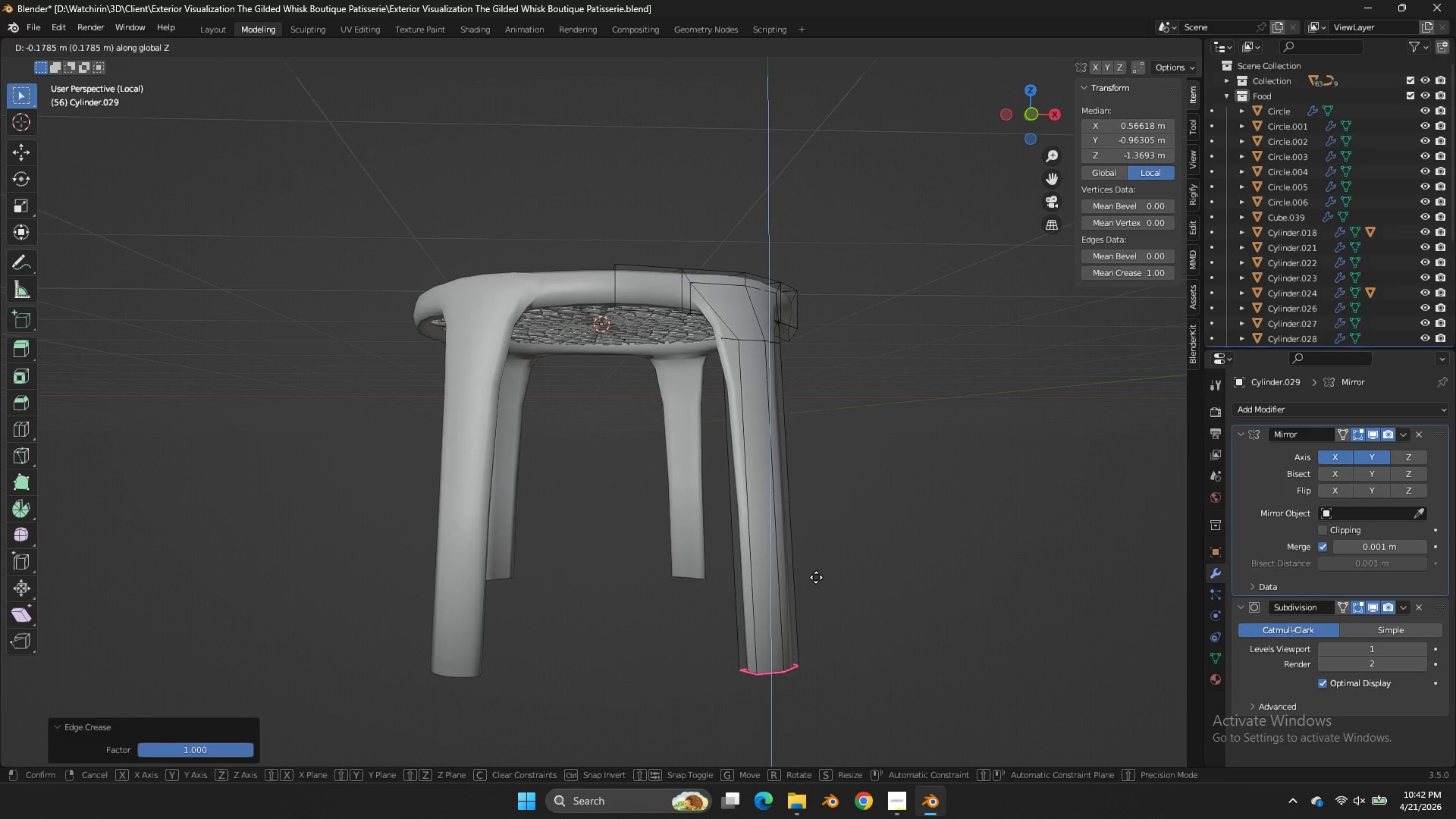 
left_click([816, 577])
 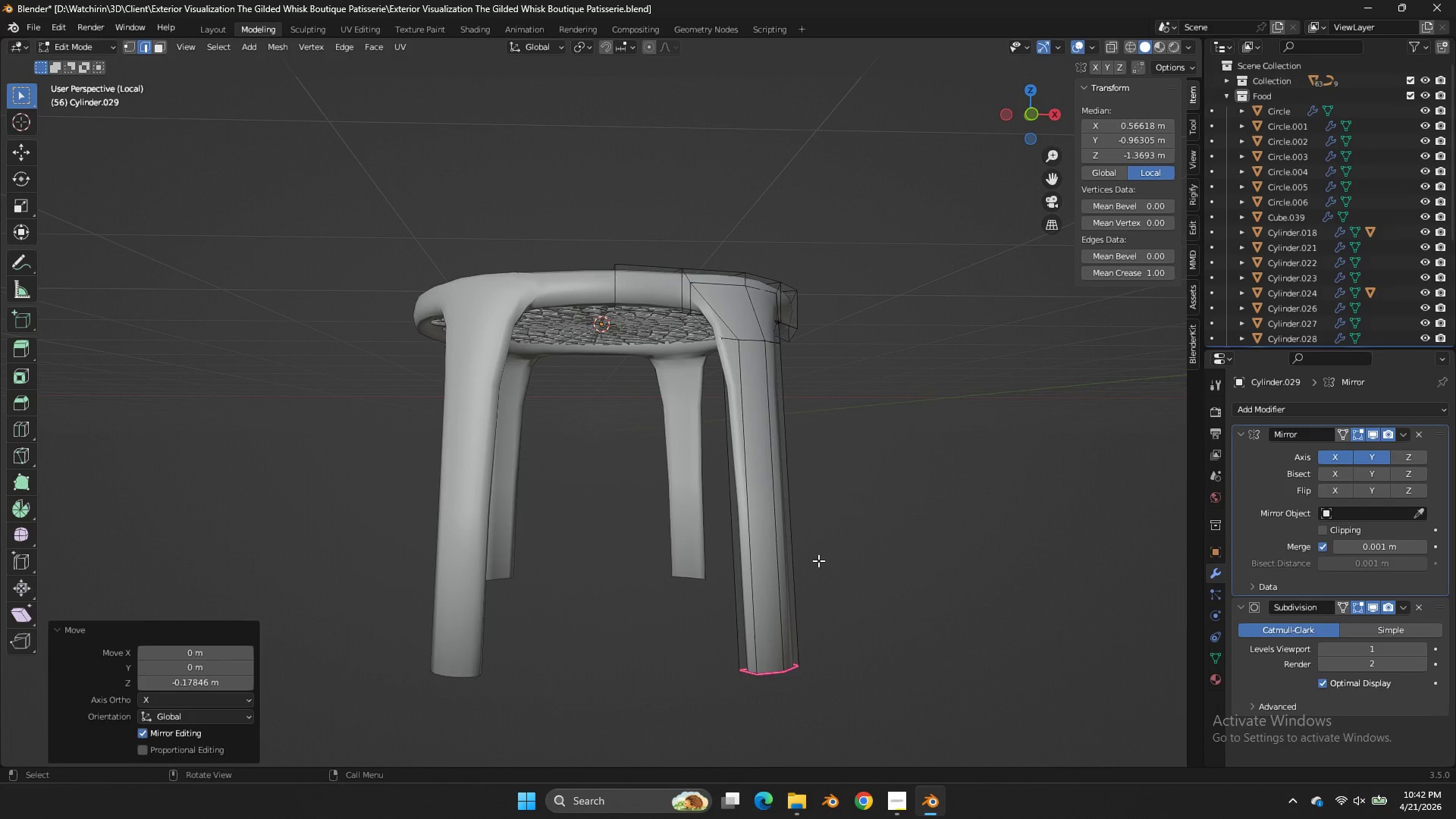 
key(Control+S)
 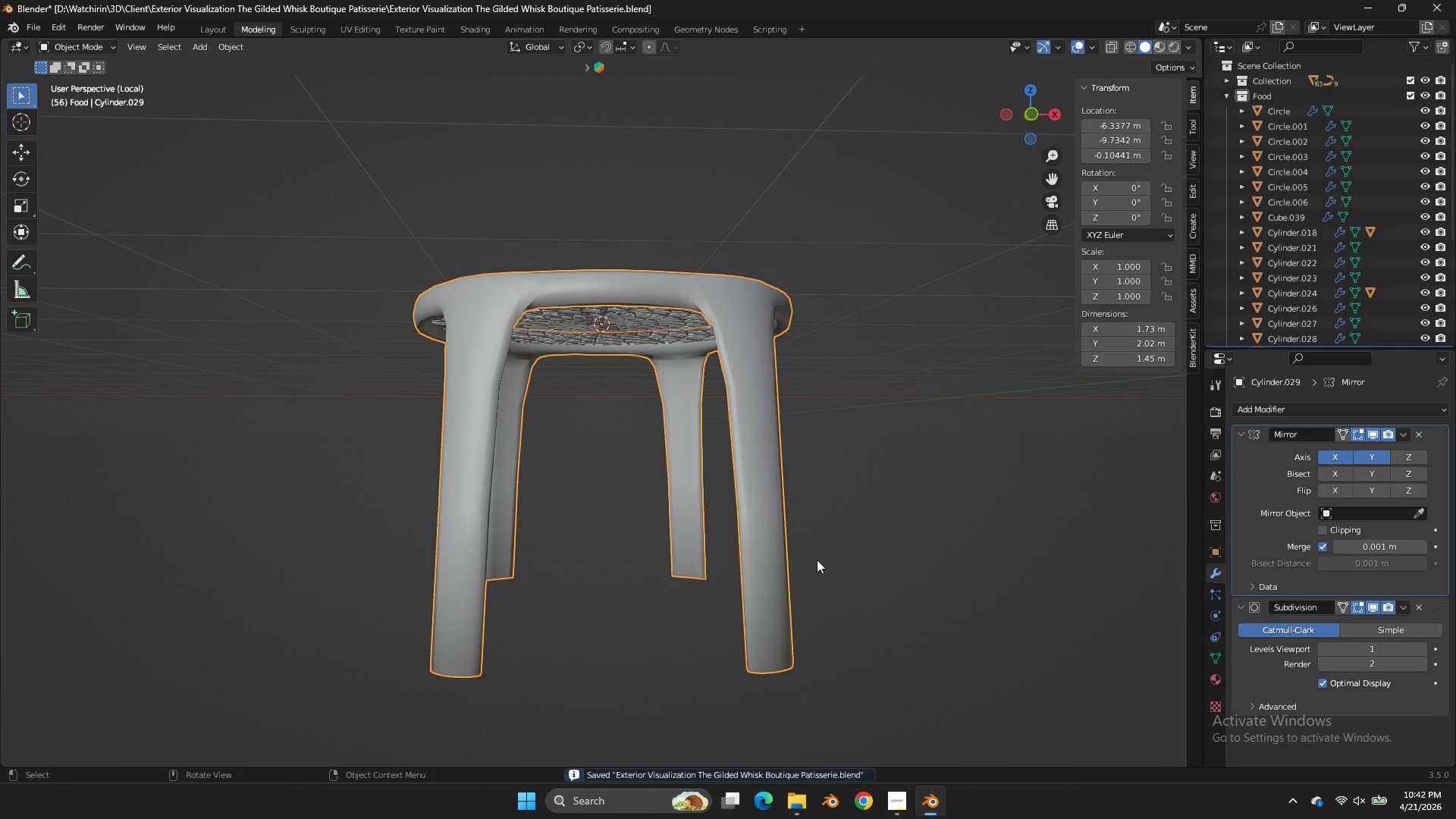 
key(Tab)
 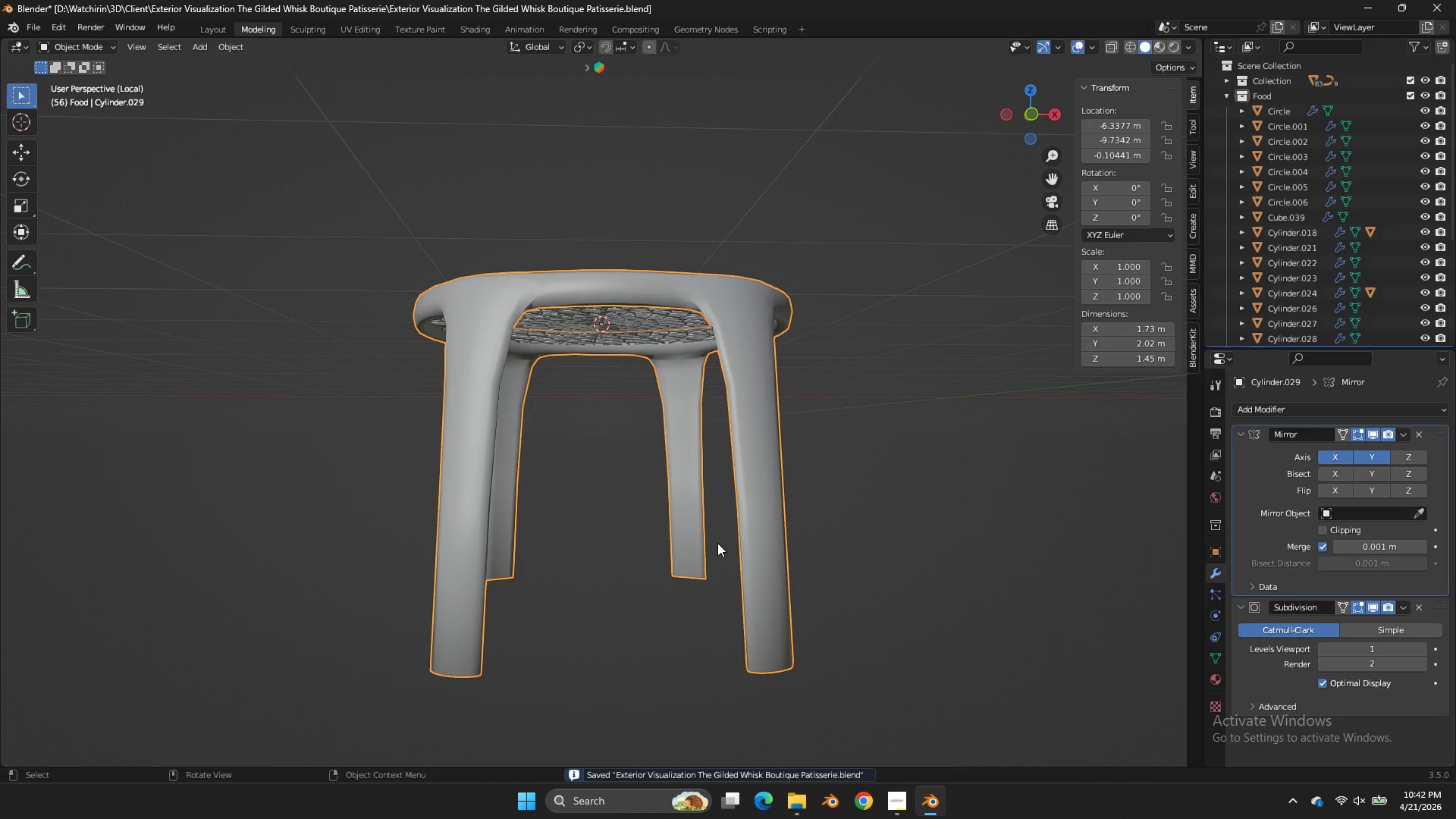 
key(Z)
 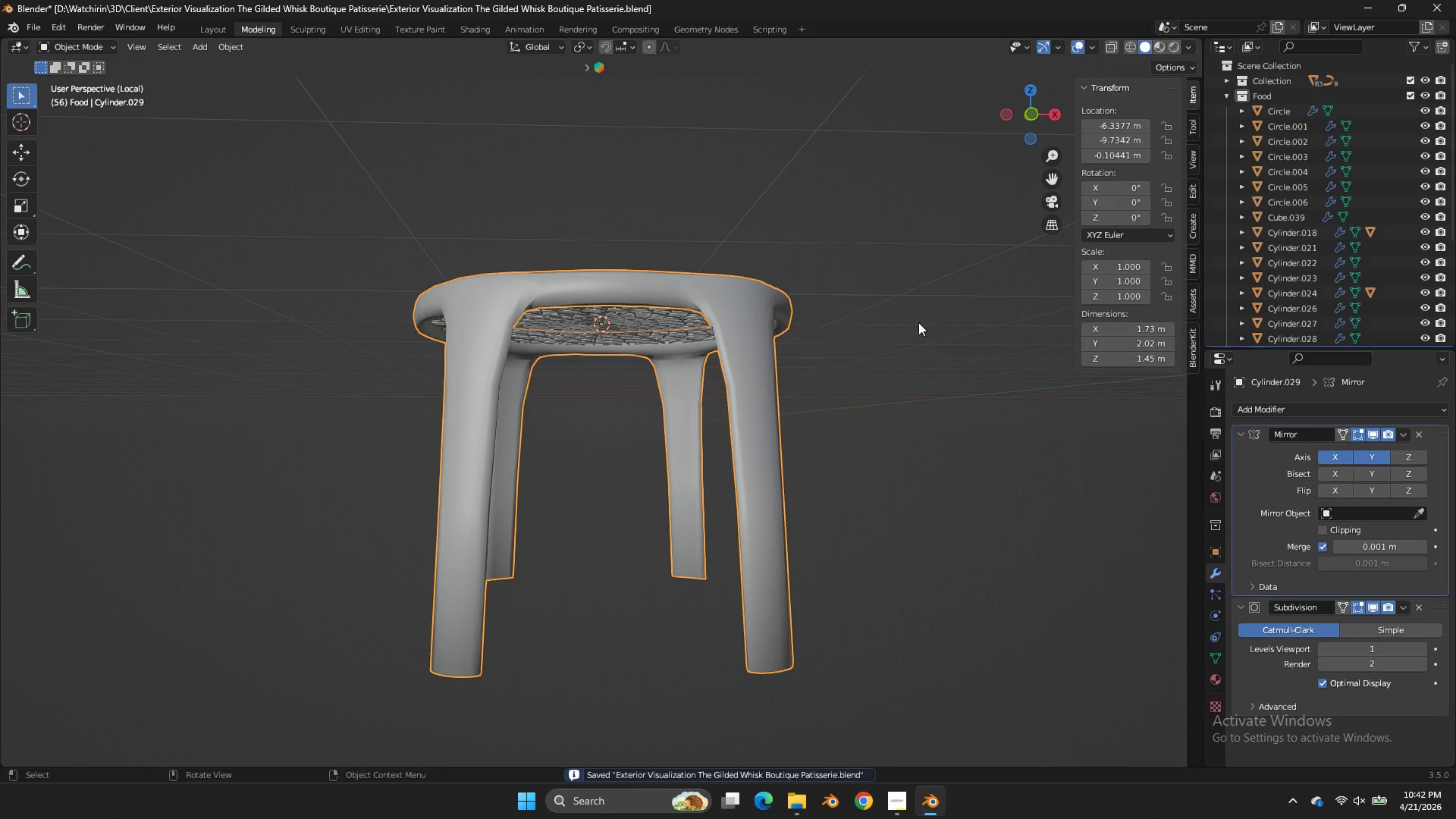 
key(Tab)
 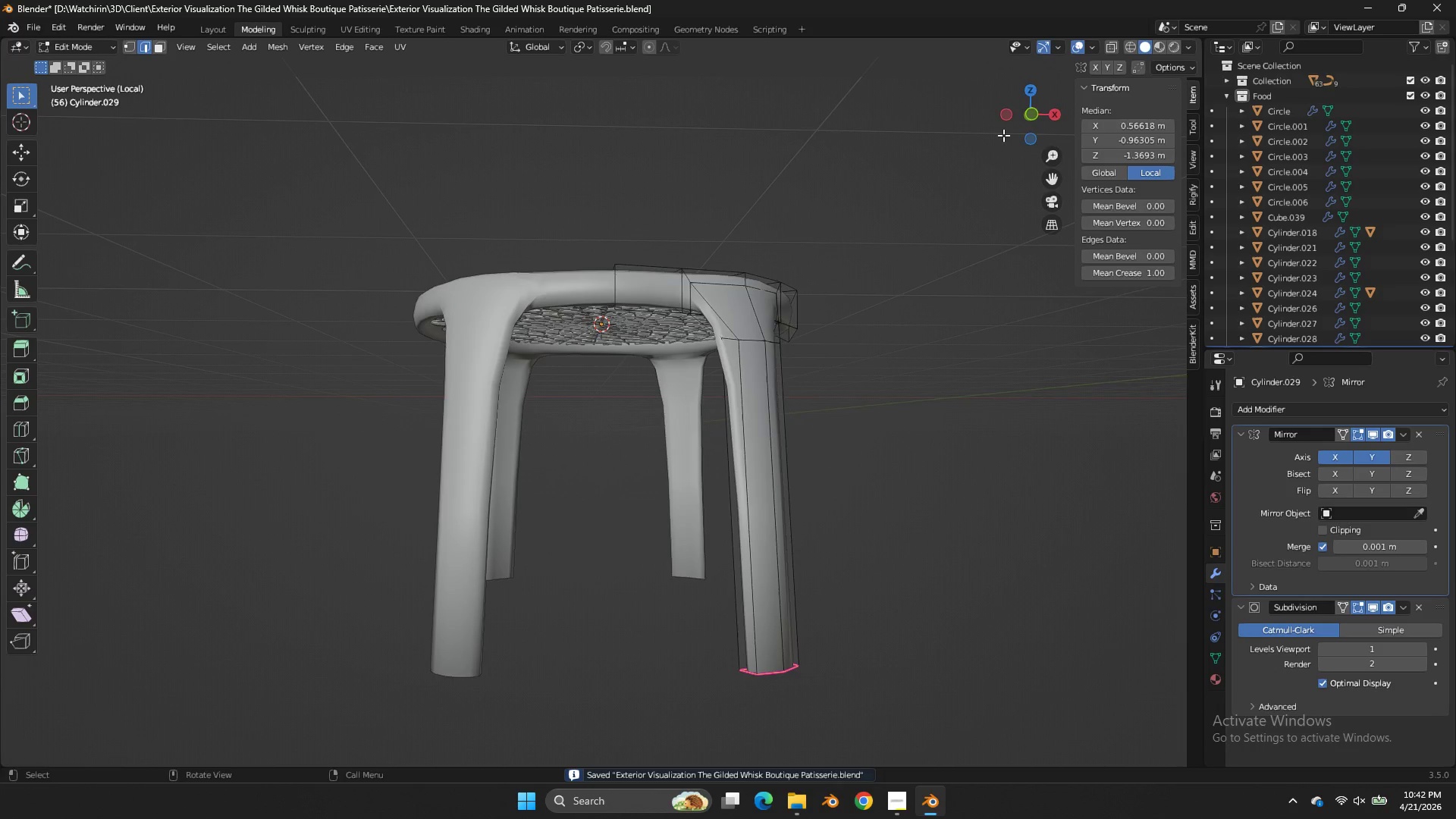 
left_click_drag(start_coordinate=[1014, 135], to_coordinate=[1032, 131])
 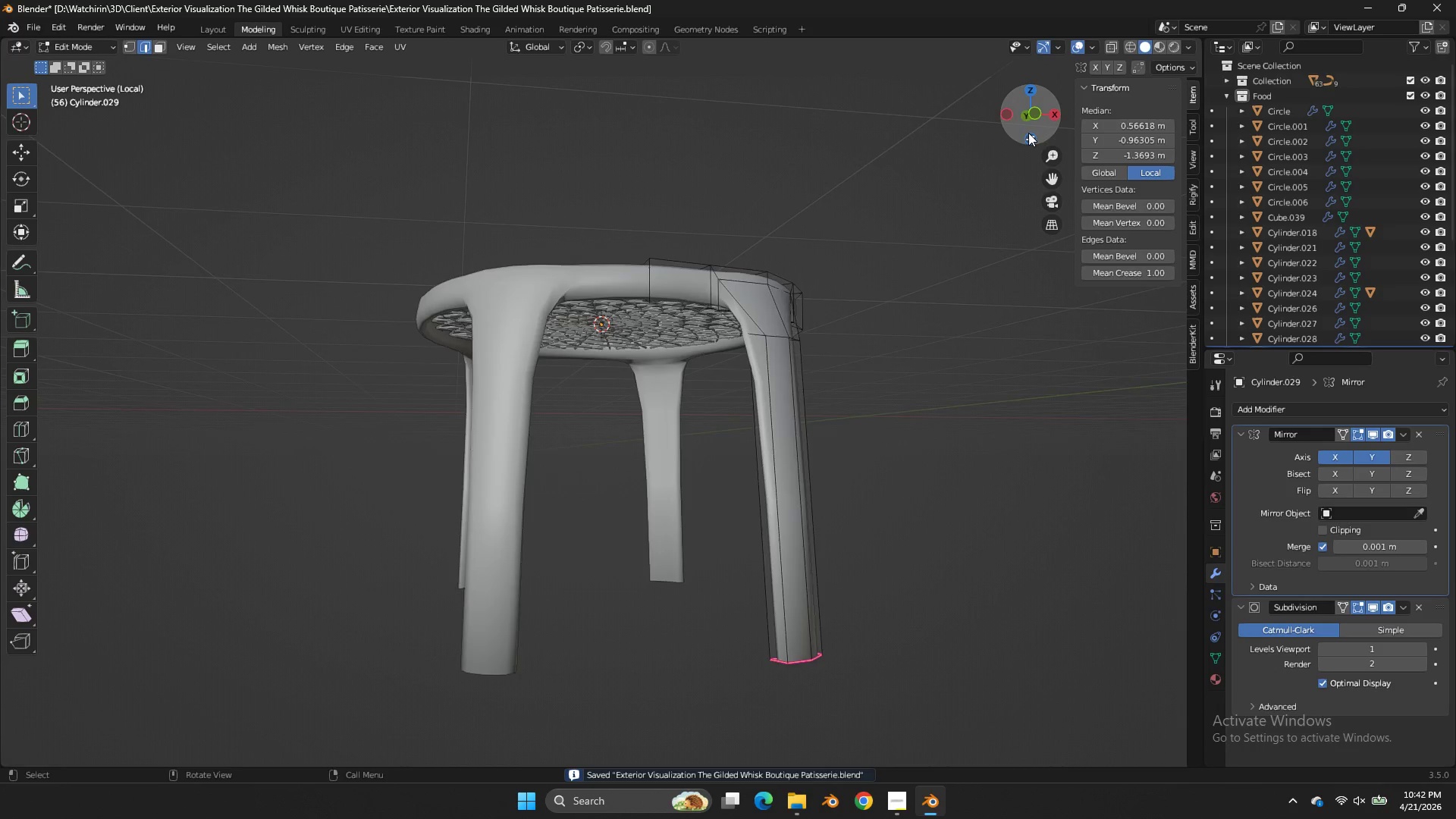 
left_click_drag(start_coordinate=[1020, 134], to_coordinate=[1109, 764])
 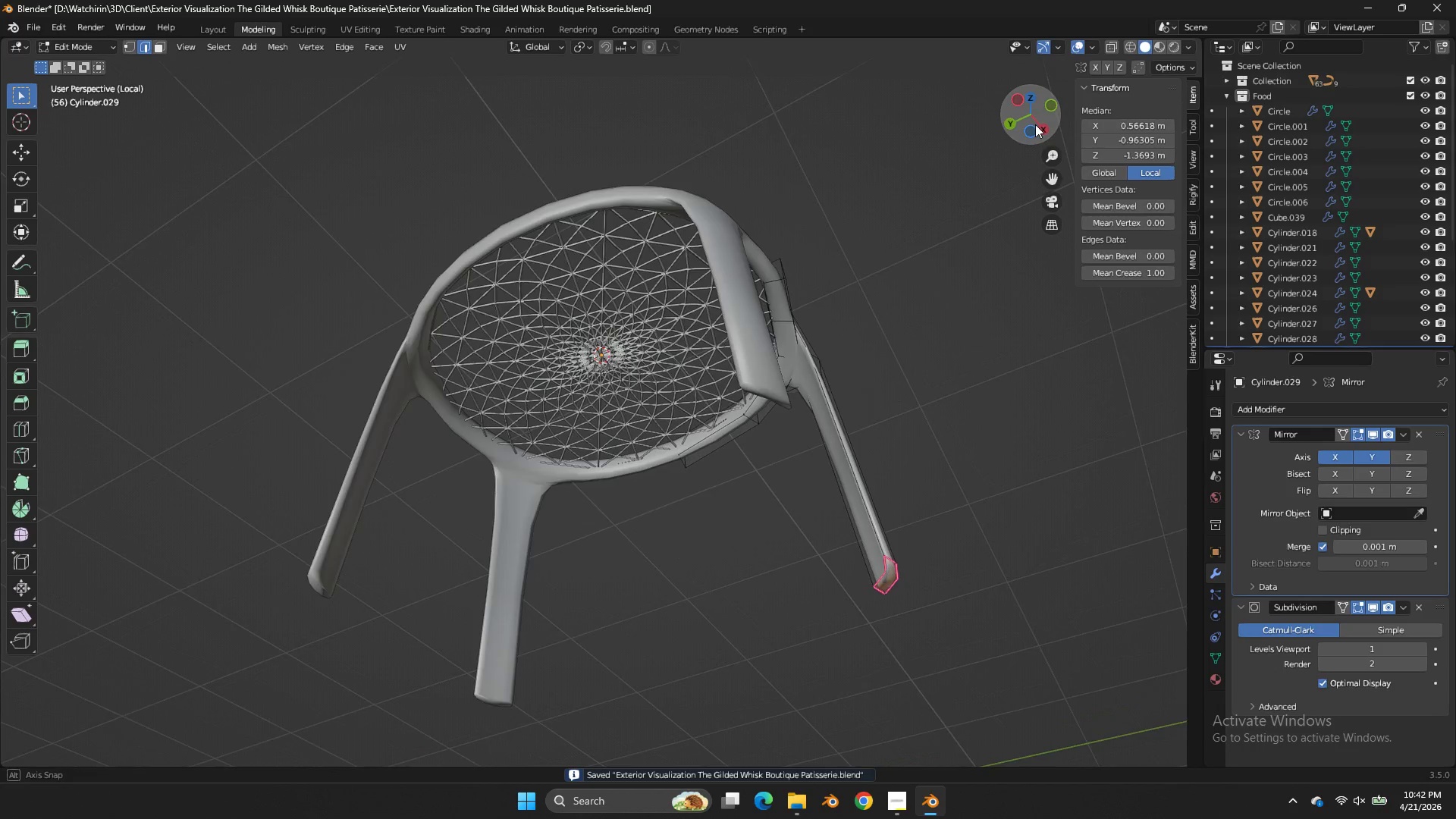 
left_click_drag(start_coordinate=[1025, 133], to_coordinate=[1072, 111])
 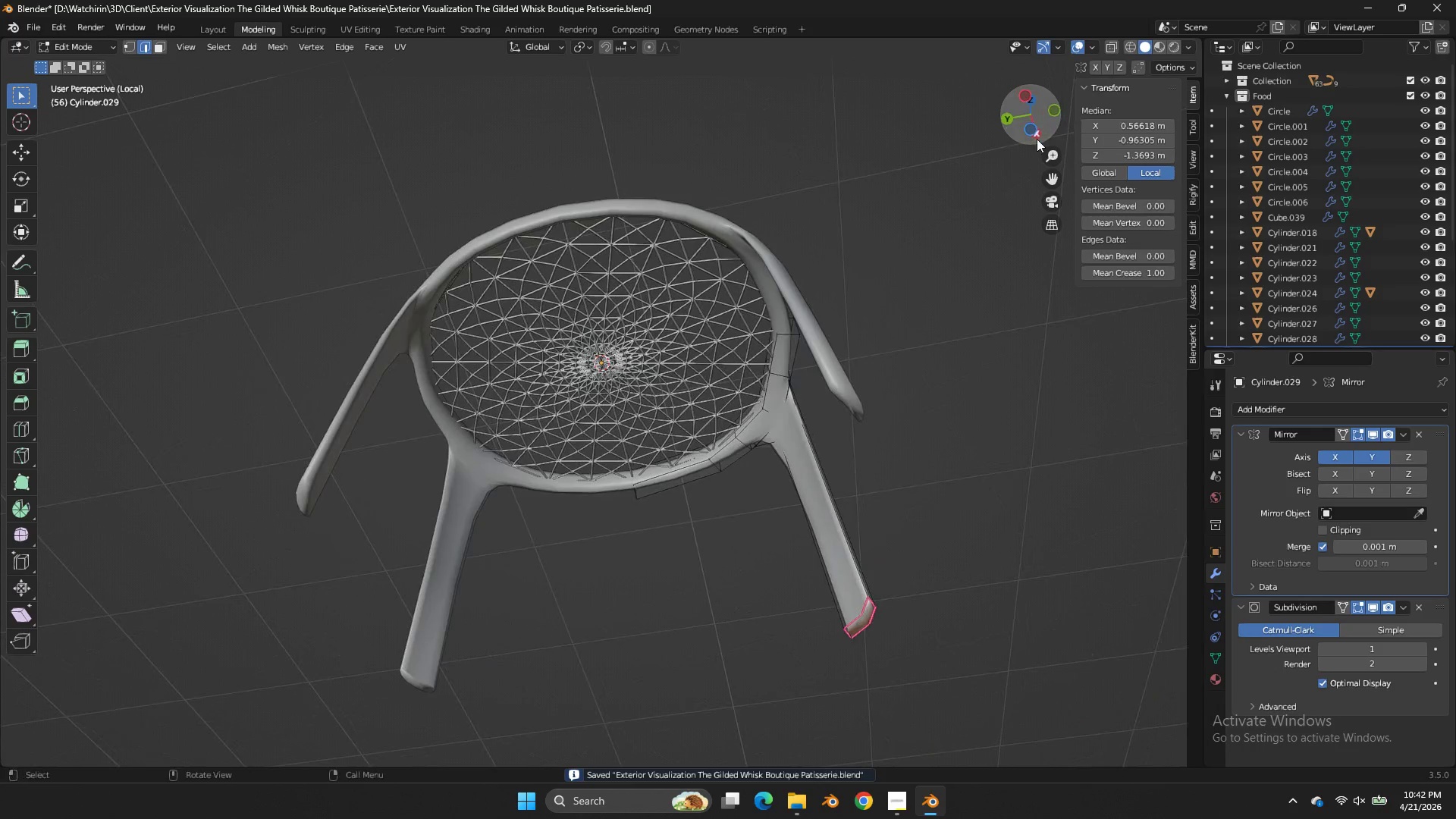 
left_click_drag(start_coordinate=[1030, 129], to_coordinate=[1036, 133])
 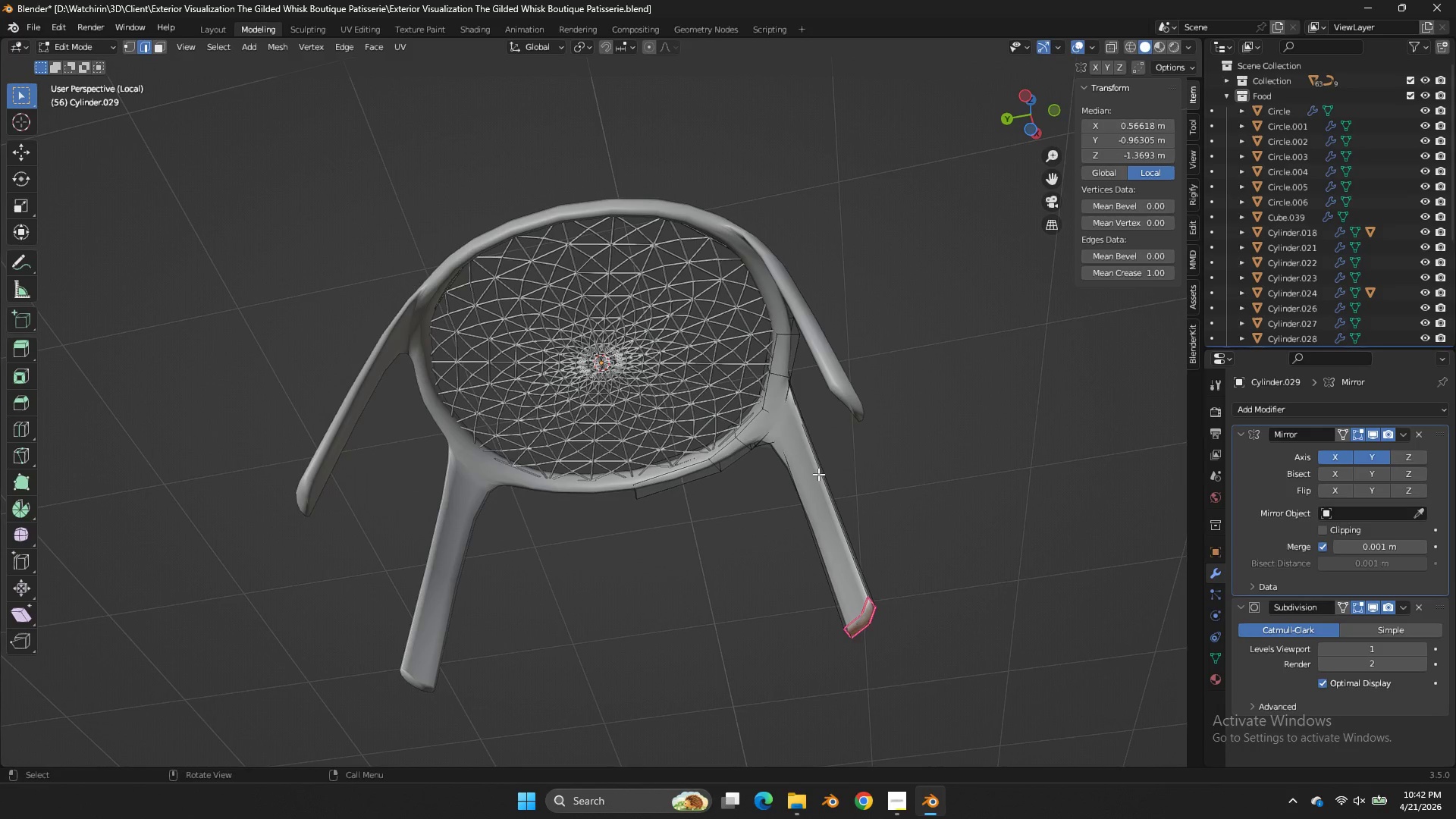 
double_click([805, 479])
 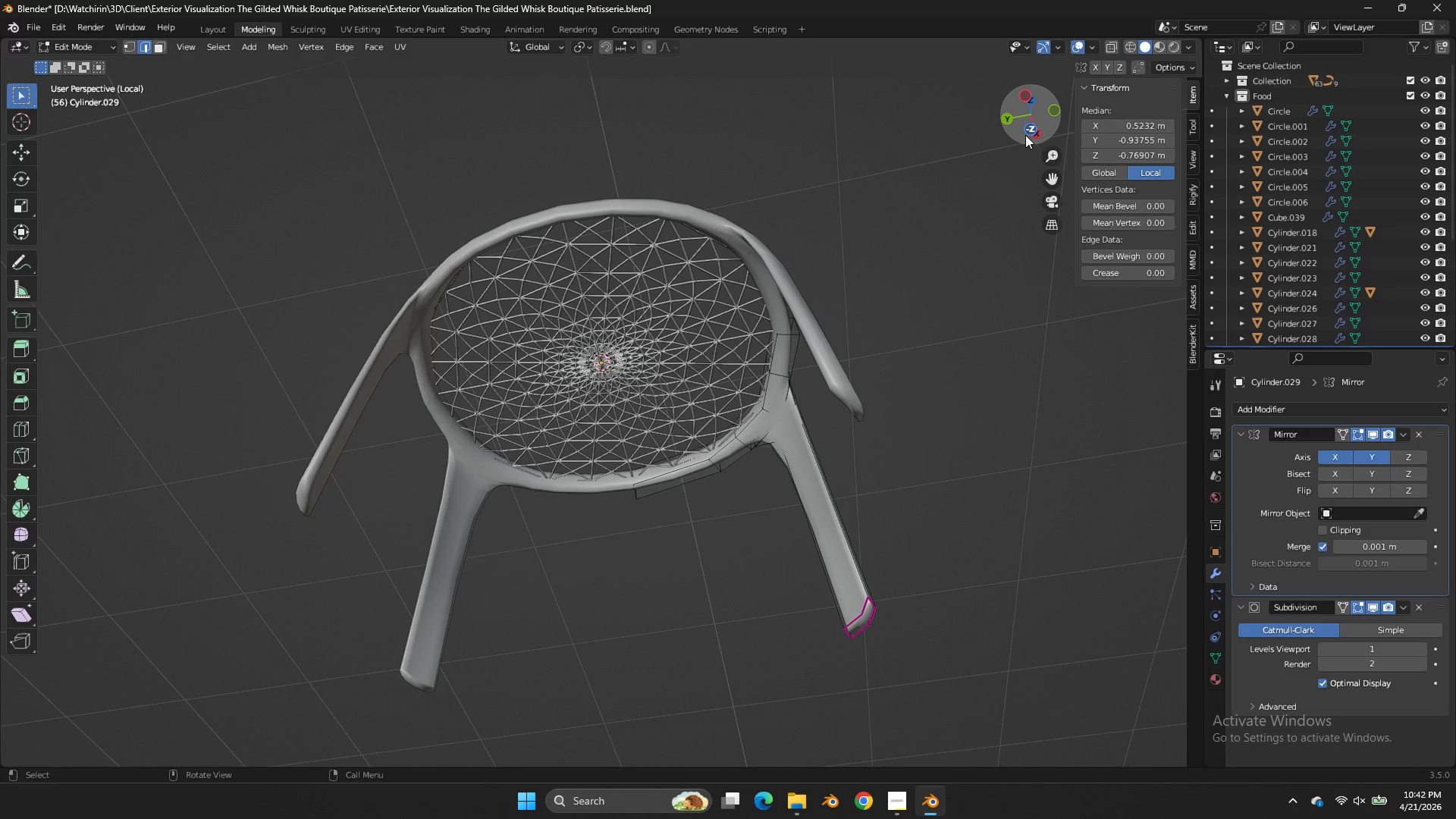 
left_click_drag(start_coordinate=[1028, 128], to_coordinate=[1079, 190])
 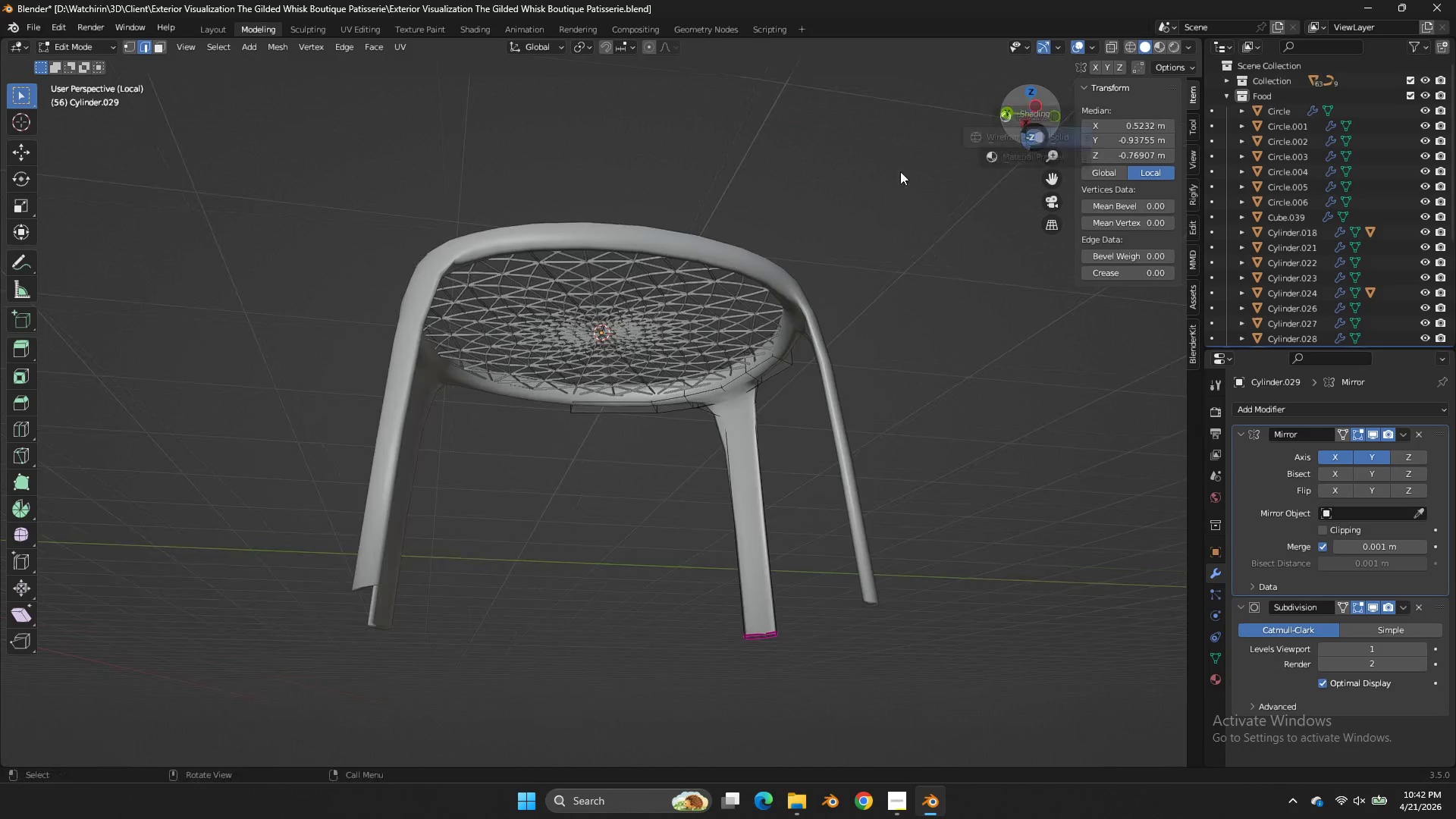 
key(Z)
 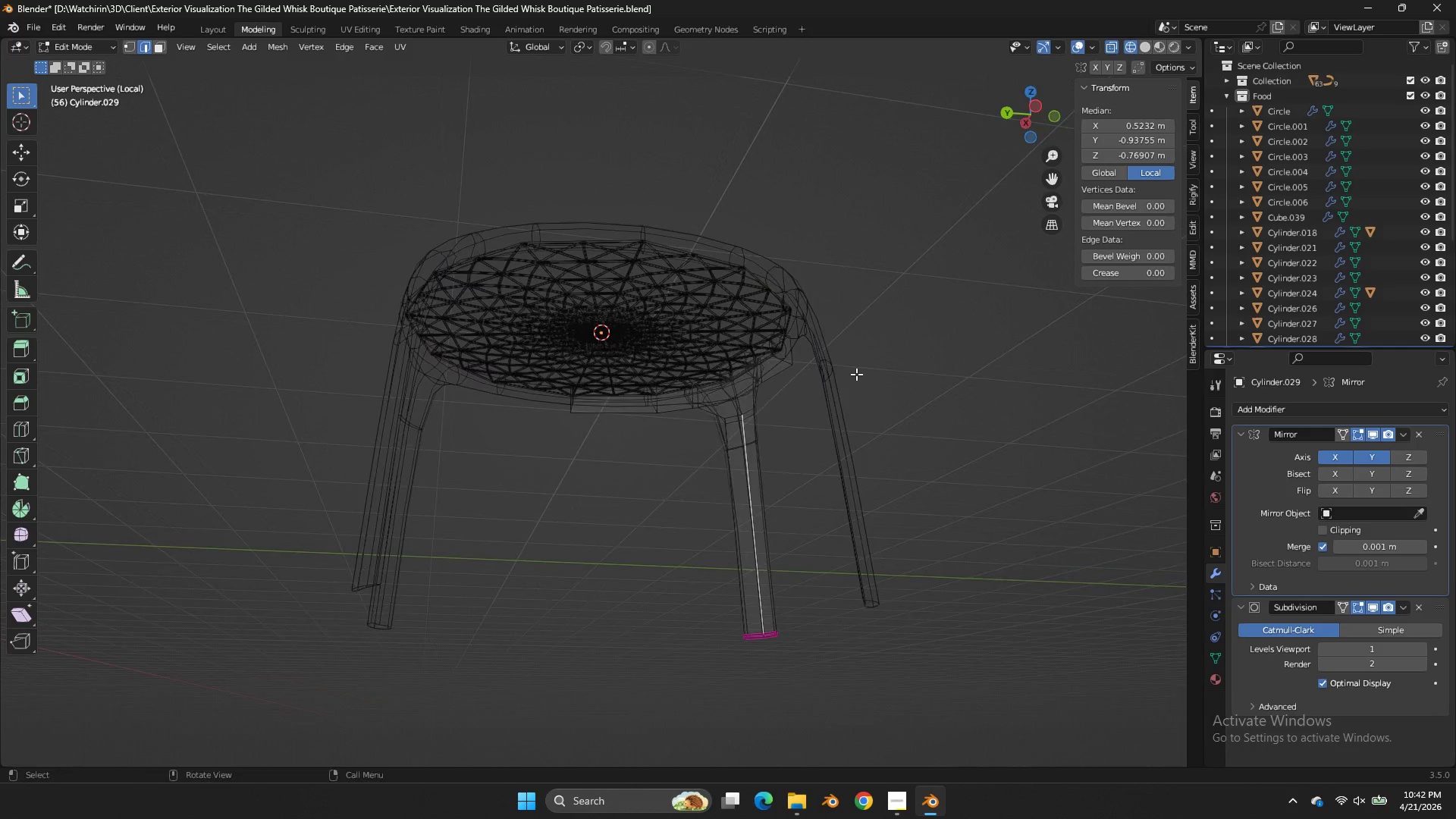 
hold_key(key=ShiftLeft, duration=0.53)
 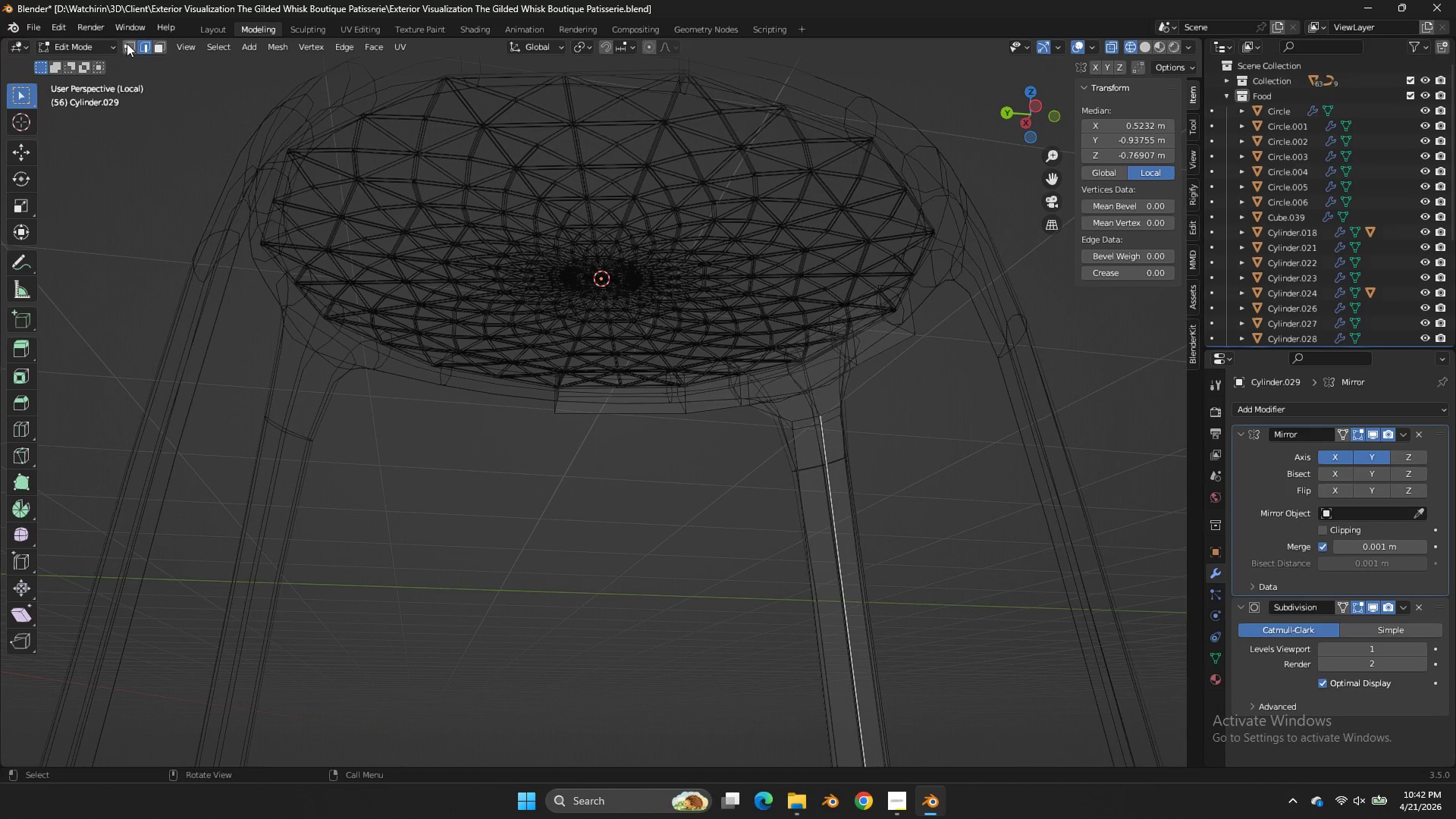 
scroll: coordinate [856, 374], scroll_direction: up, amount: 3.0
 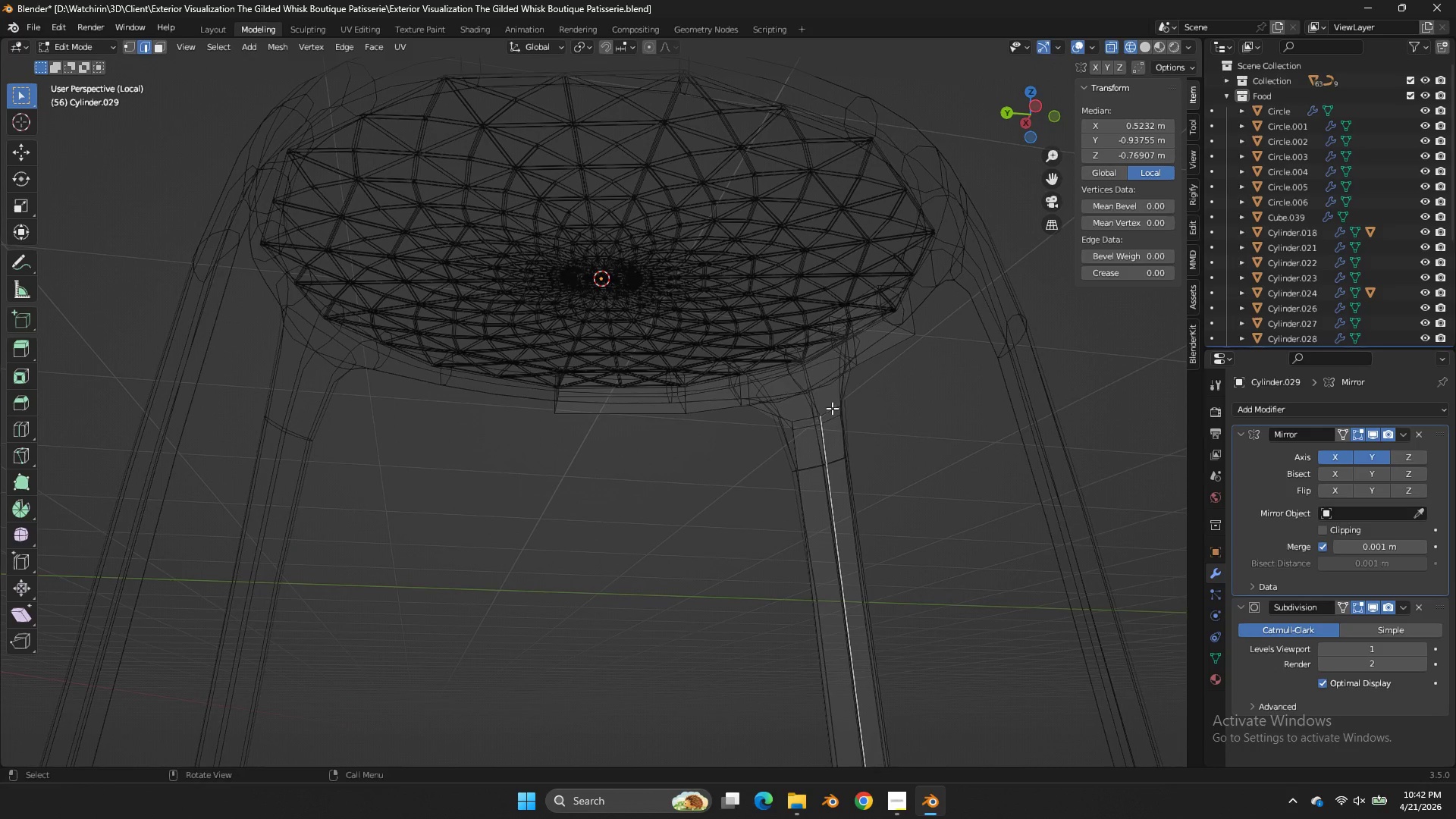 
double_click([128, 42])
 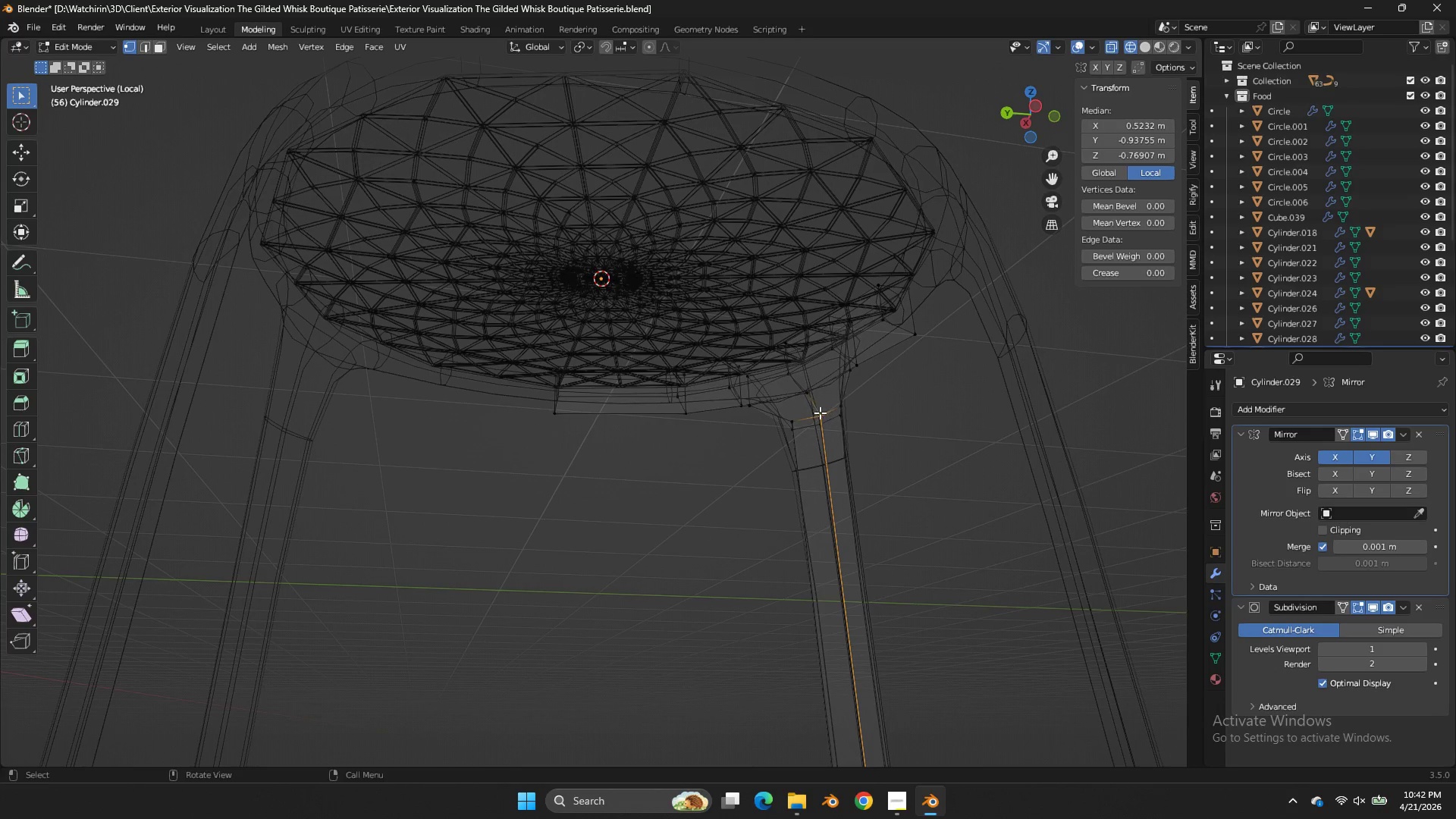 
scroll: coordinate [827, 417], scroll_direction: down, amount: 3.0
 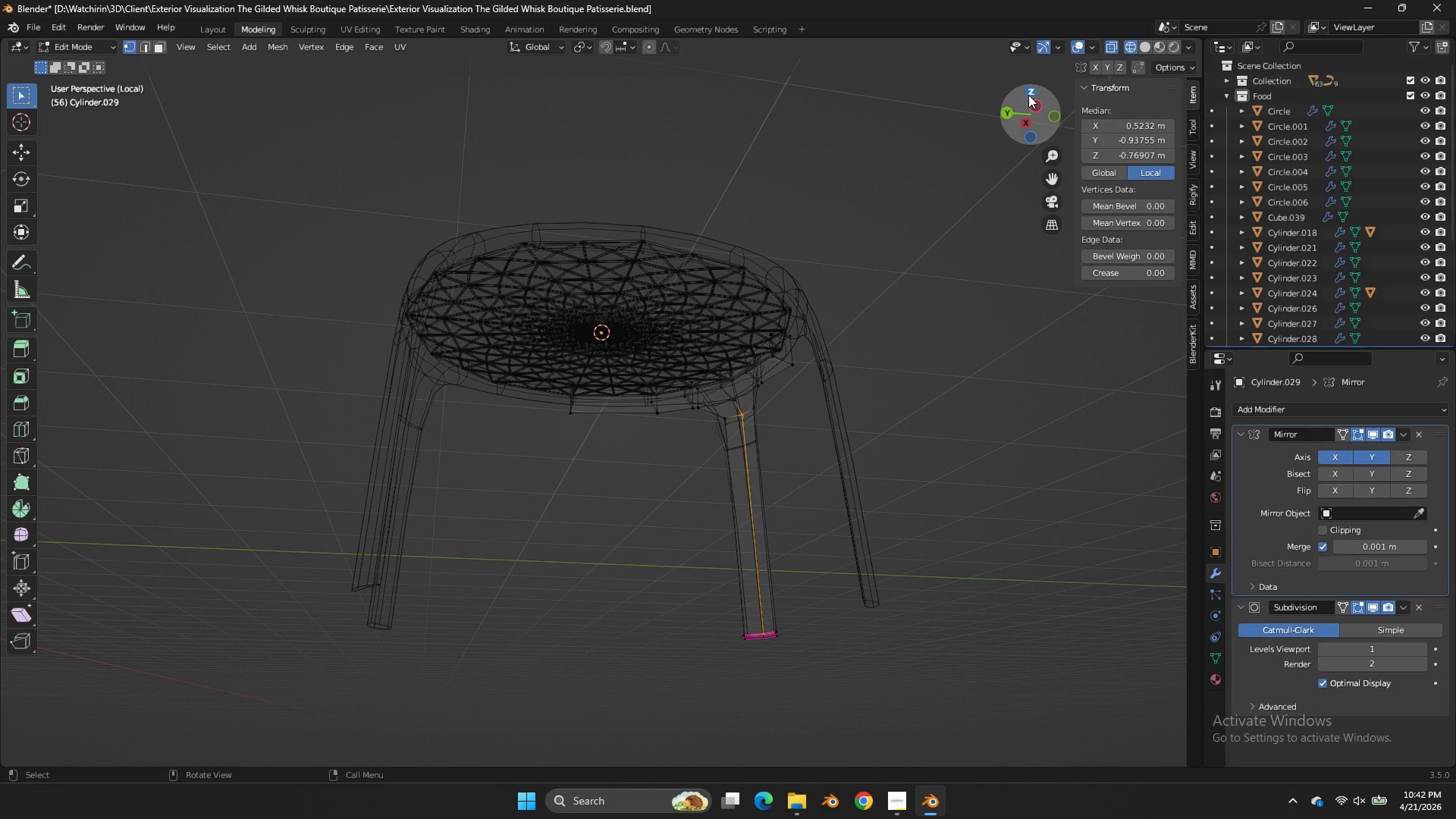 
double_click([1028, 95])
 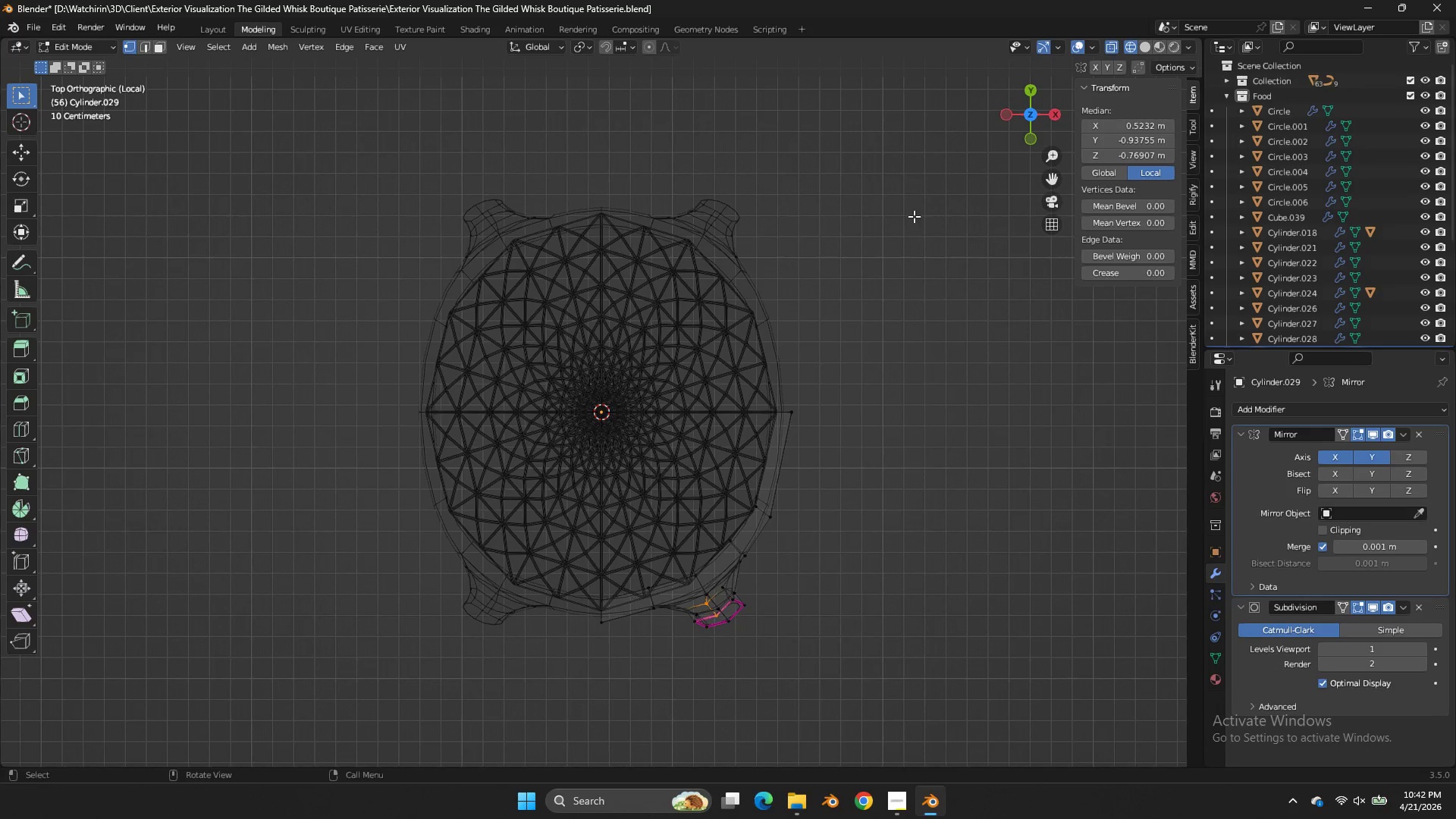 
key(G)
 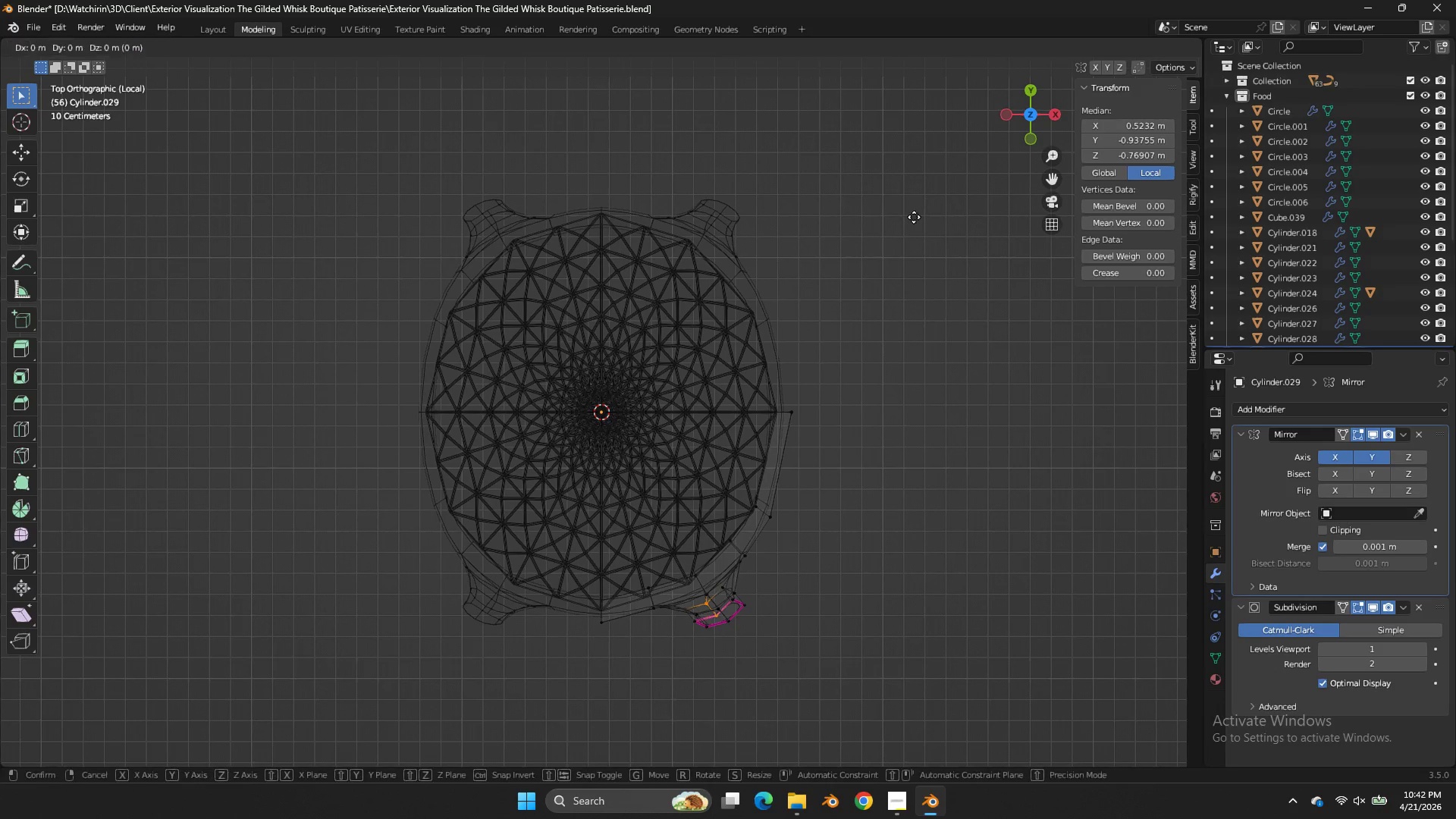 
hold_key(key=ShiftLeft, duration=1.05)
double_click([865, 129])
 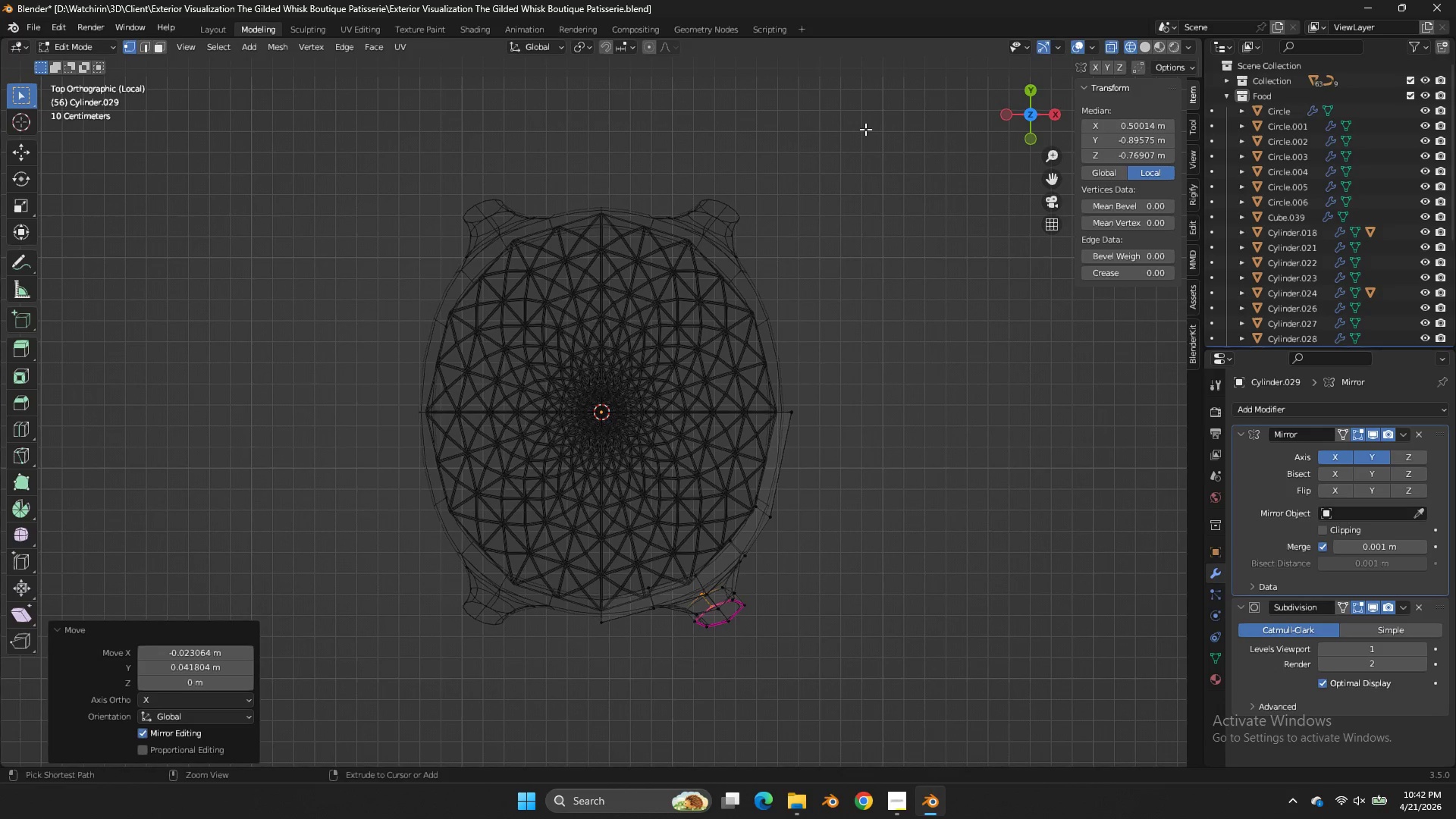 
key(Control+ControlLeft)
 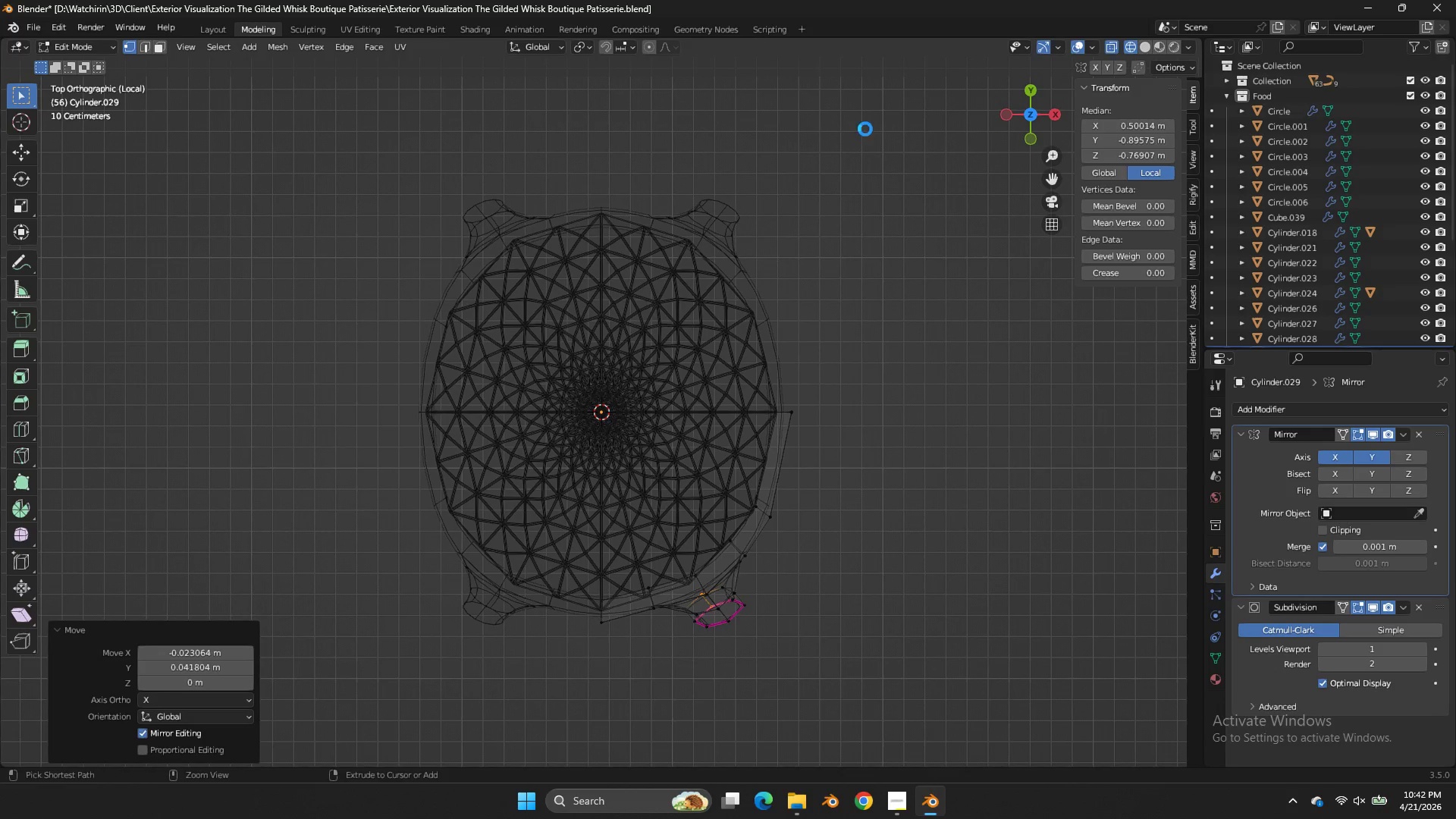 
key(Control+S)
 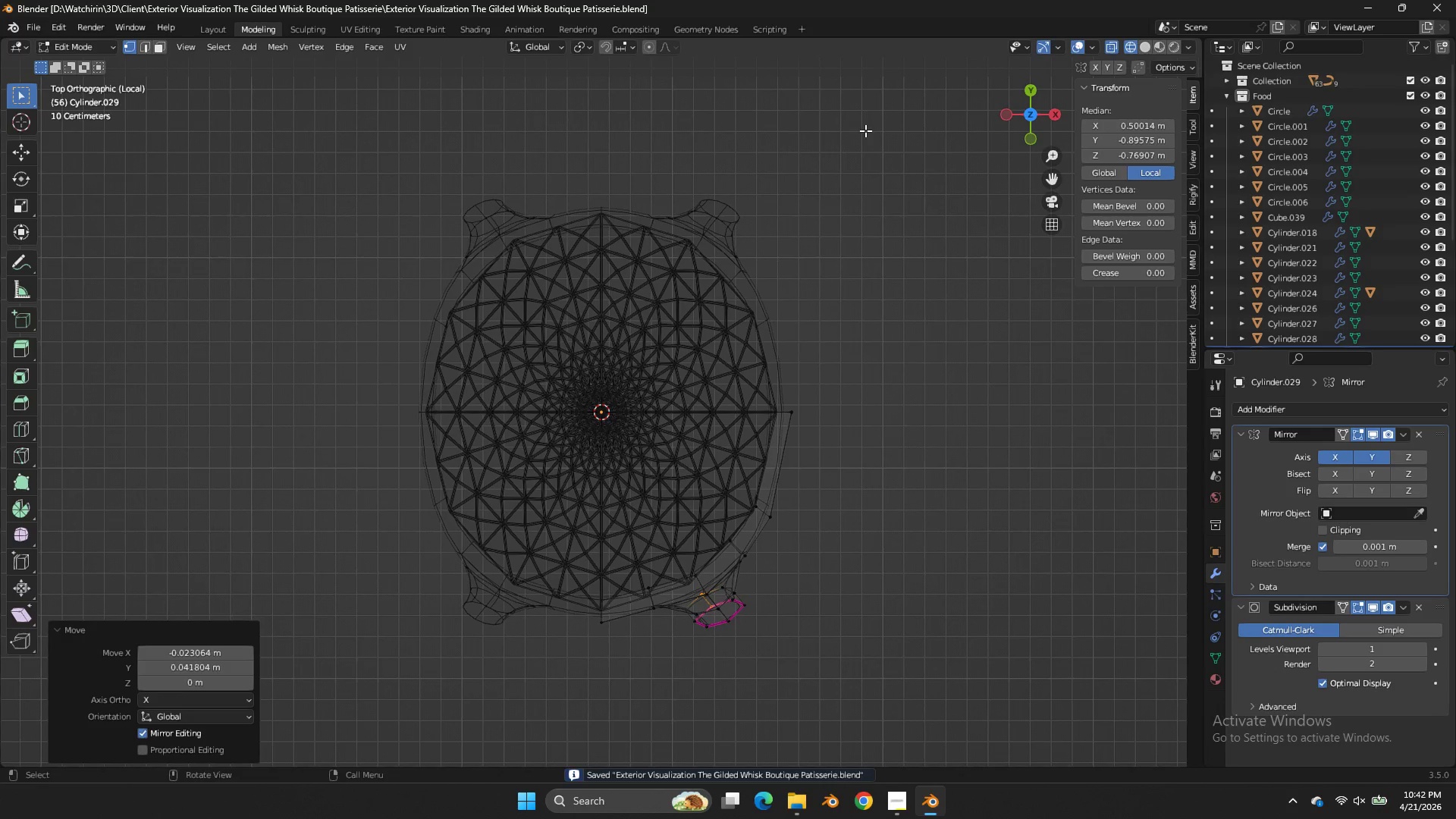 
type(zg)
 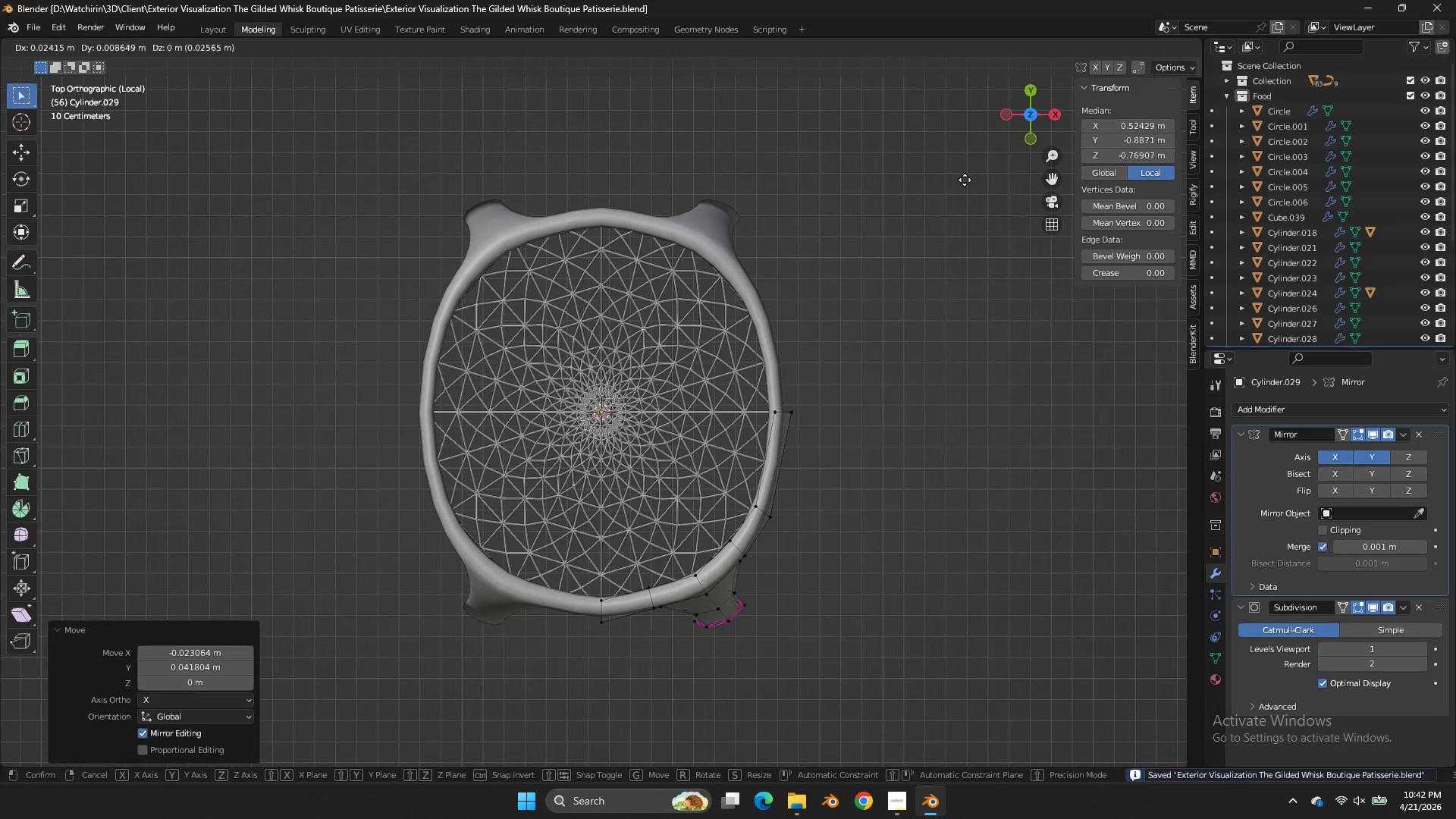 
hold_key(key=ShiftLeft, duration=0.41)
left_click([983, 168])
 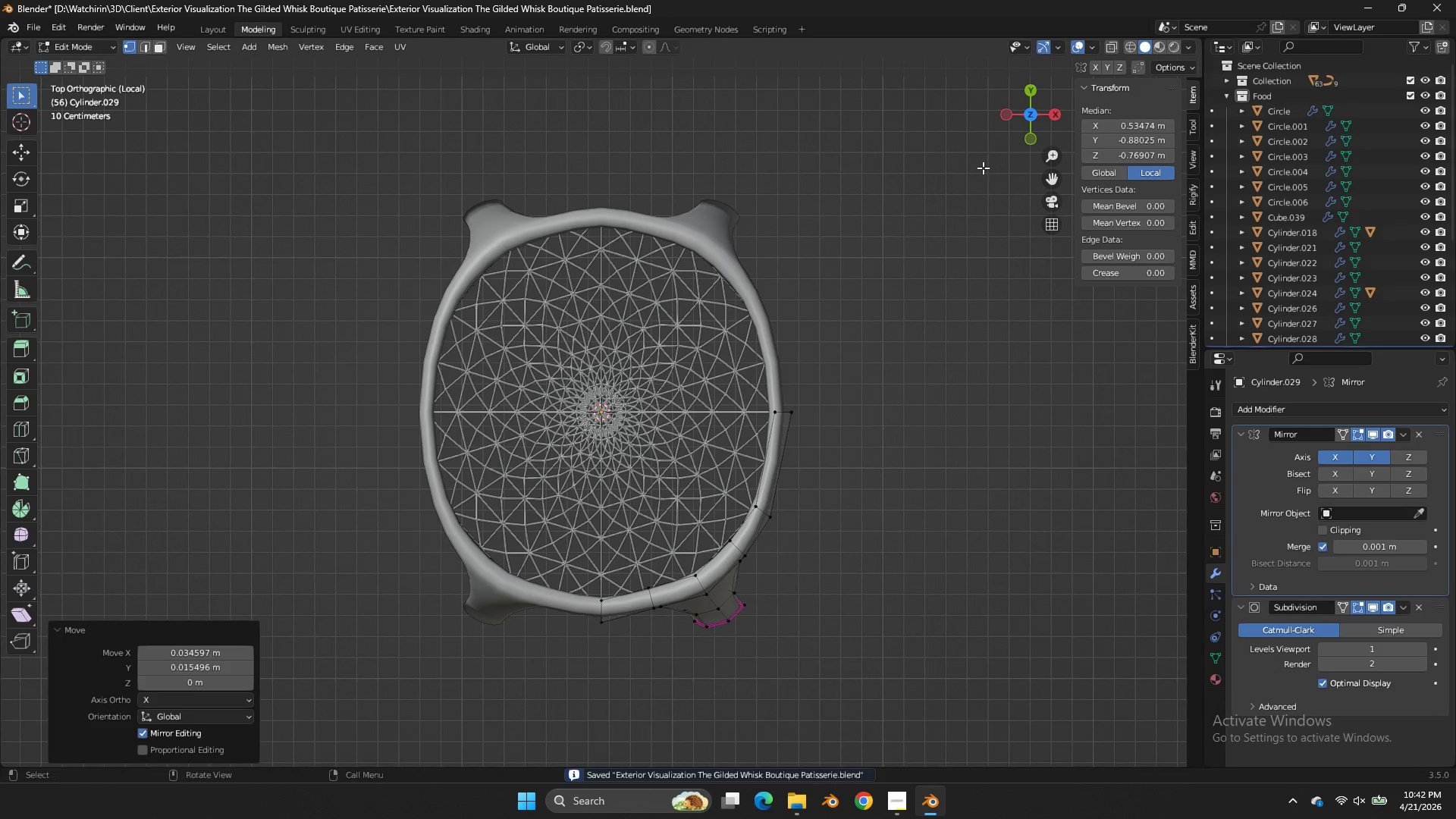 
double_click([983, 168])
 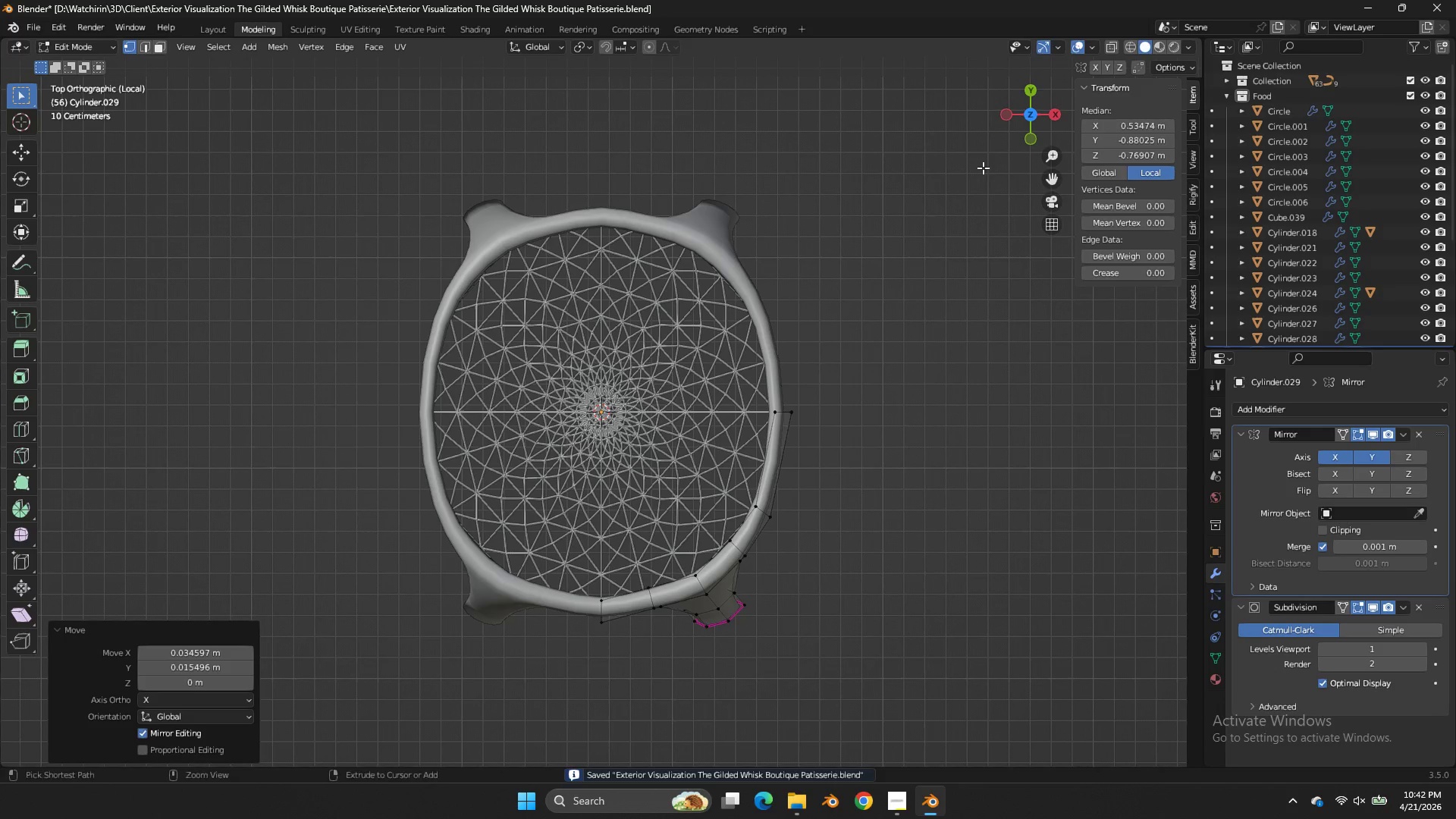 
key(Control+ControlLeft)
 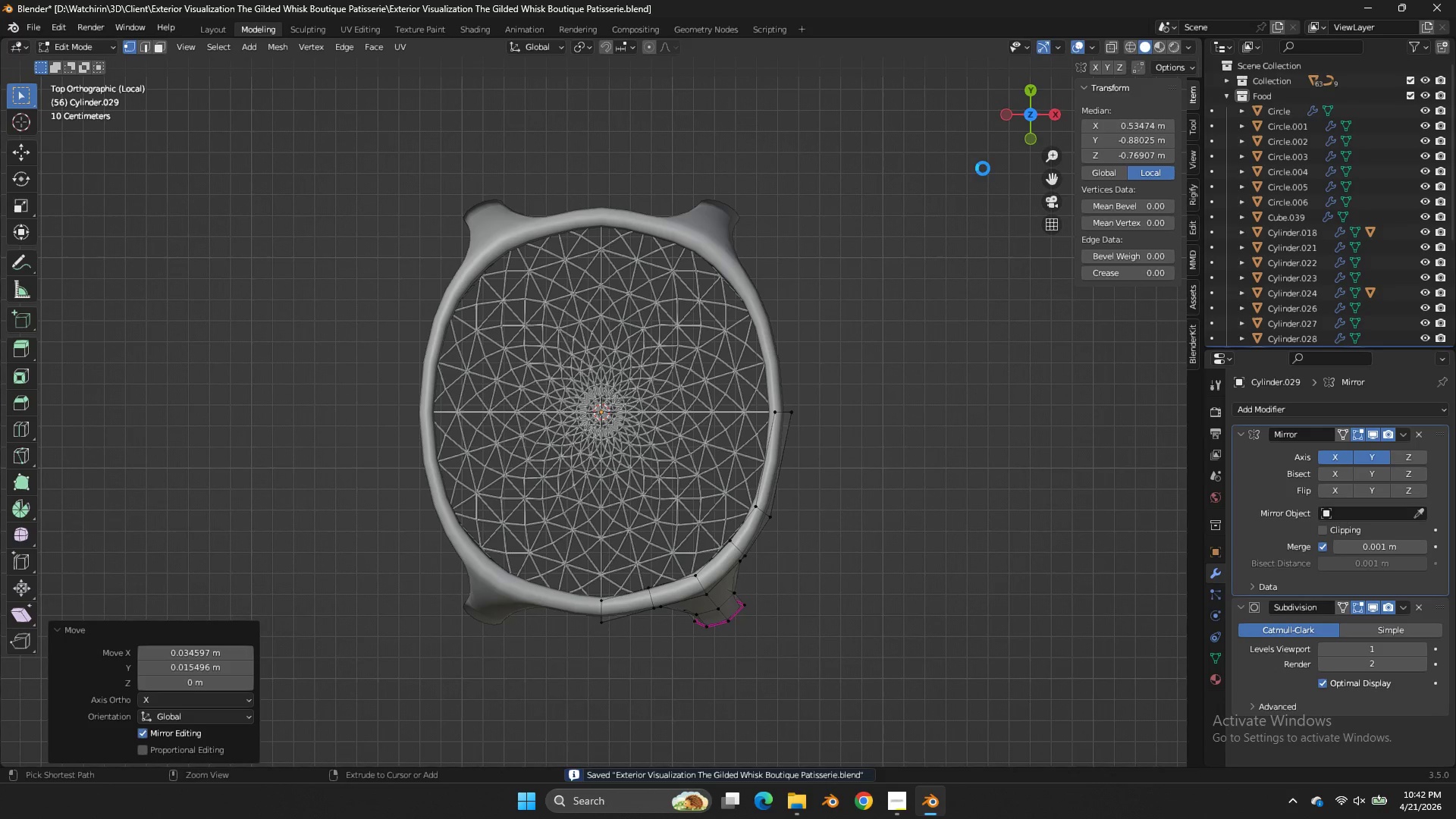 
key(Control+S)
 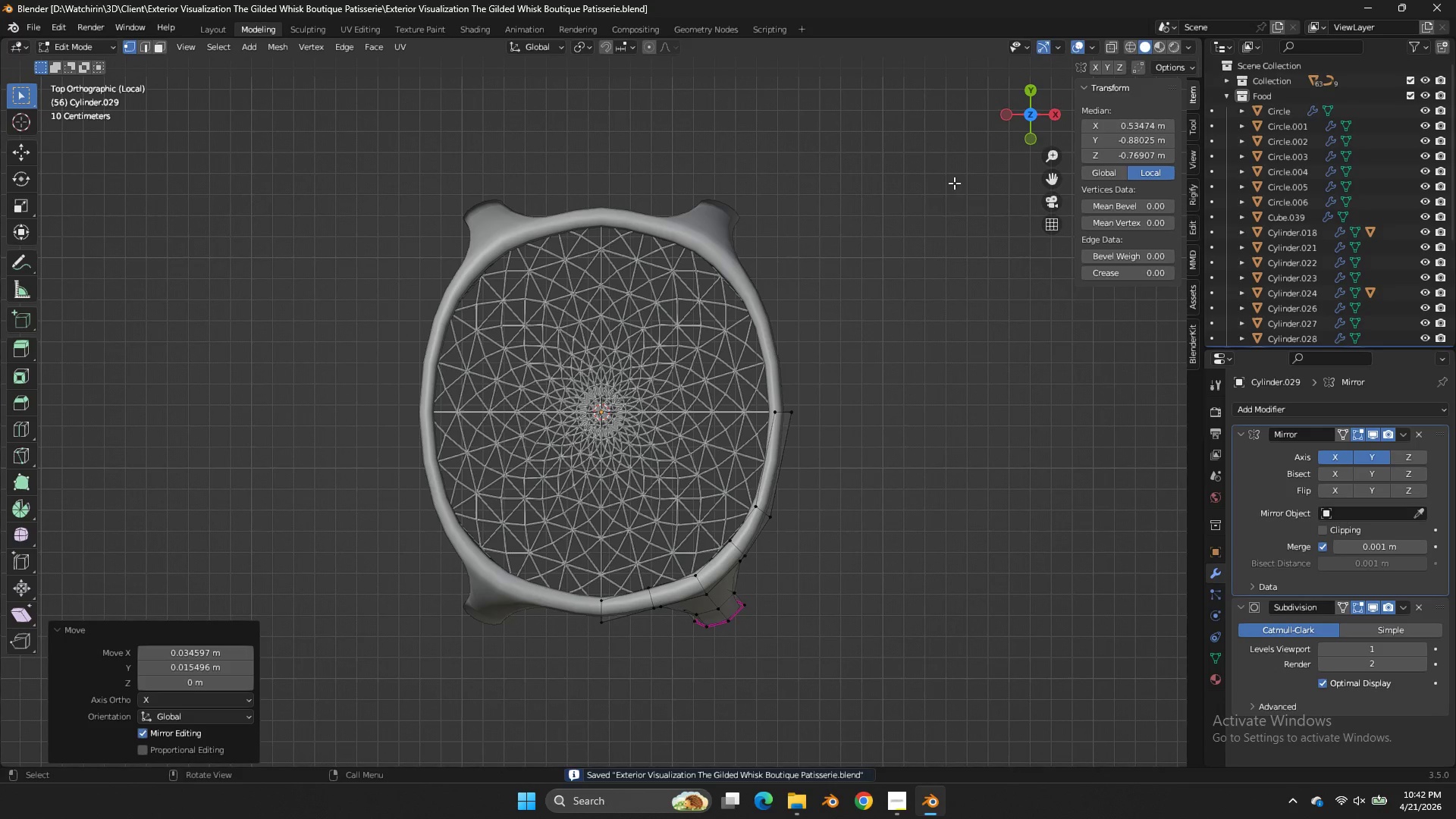 
key(Z)
 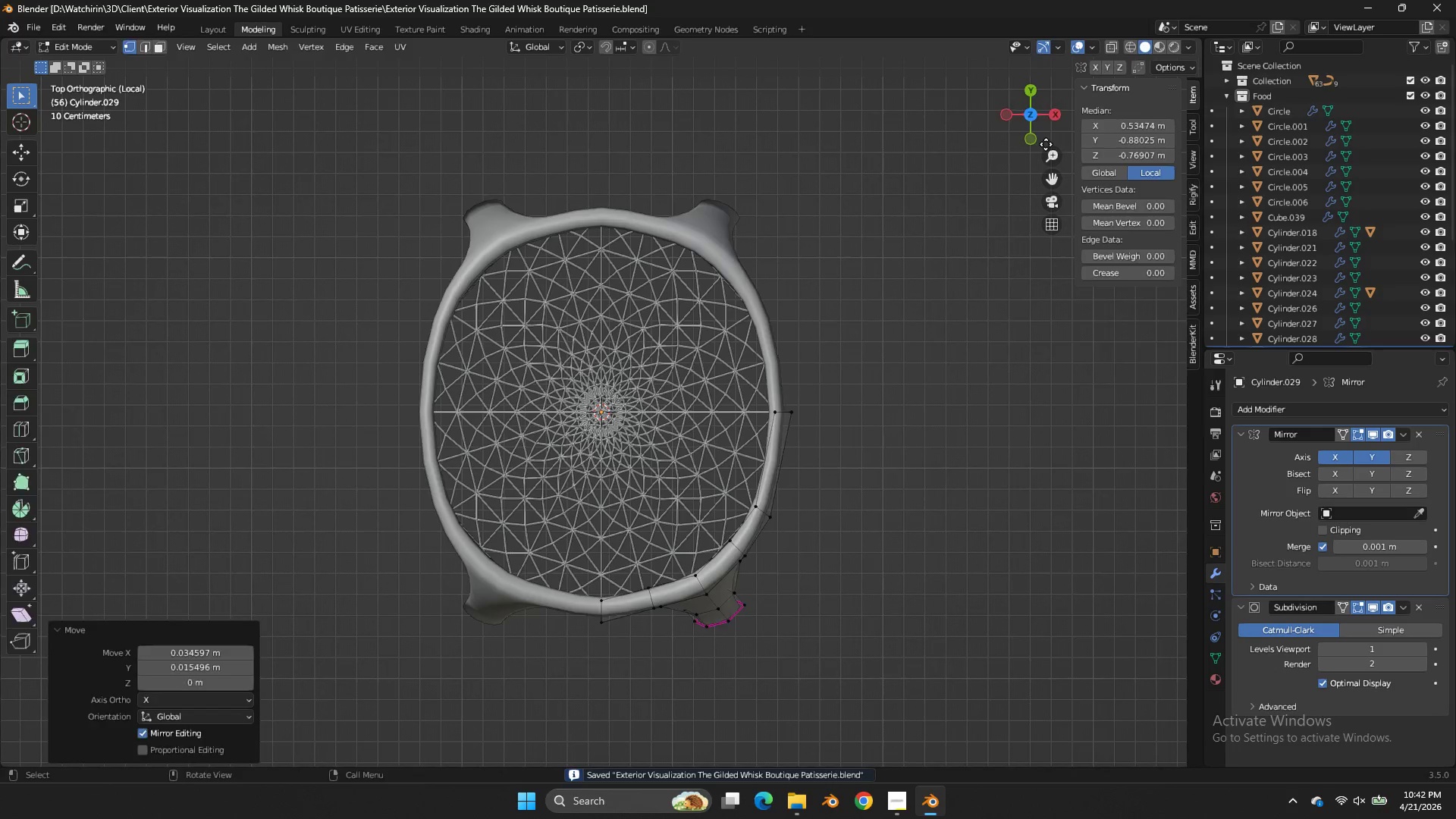 
key(Tab)
 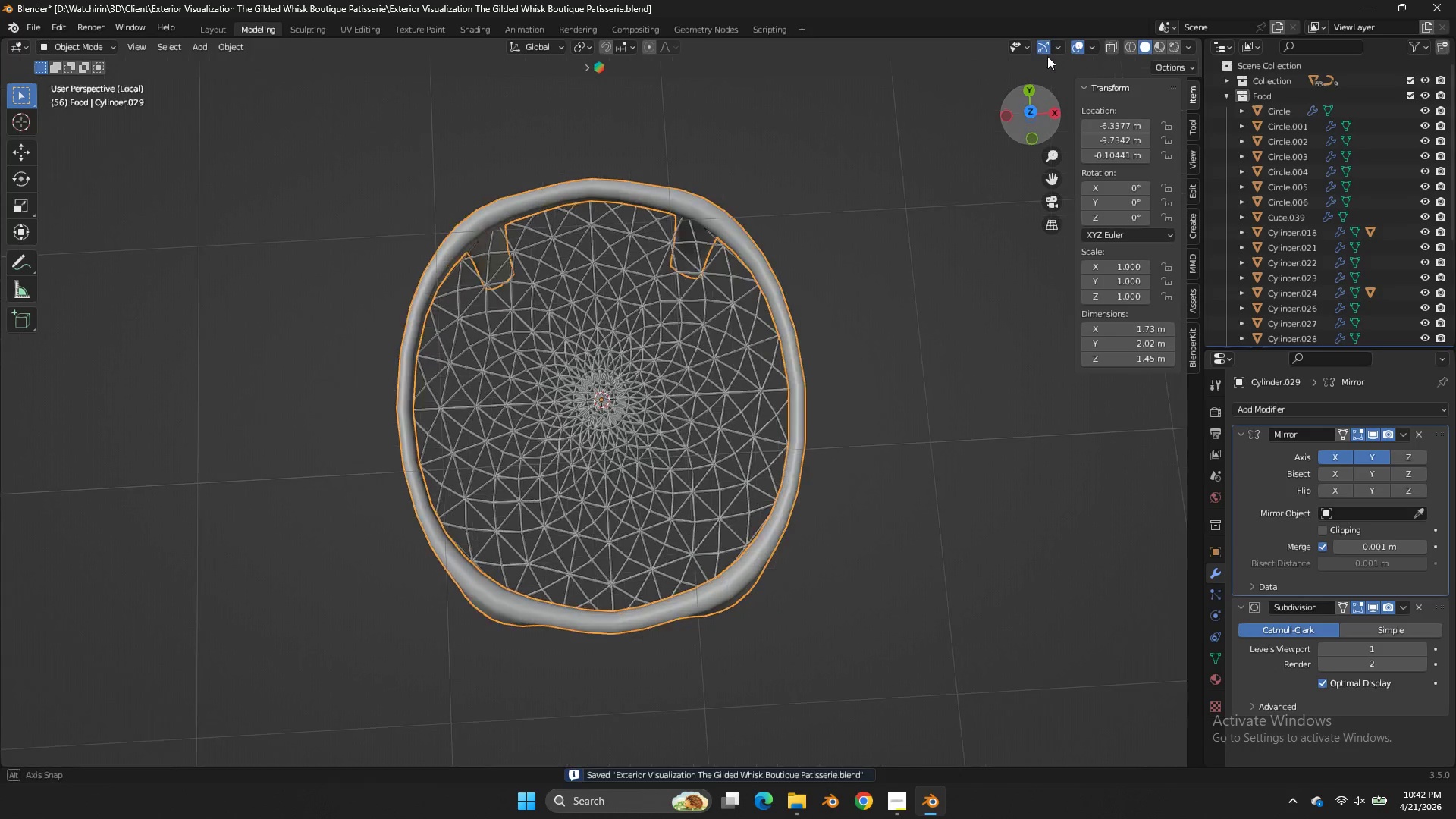 
left_click_drag(start_coordinate=[1026, 113], to_coordinate=[1030, 107])
 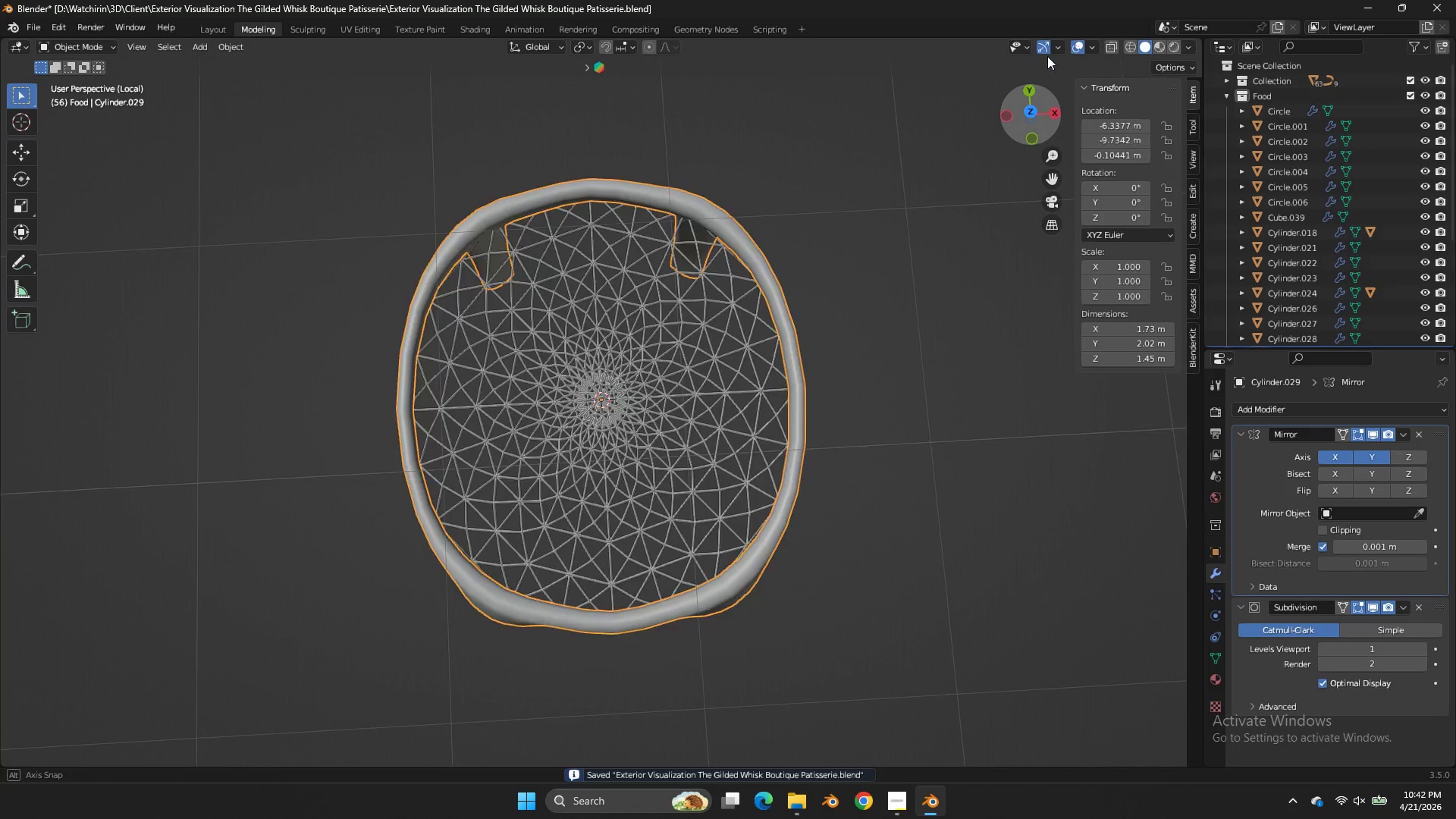 
left_click_drag(start_coordinate=[1032, 103], to_coordinate=[1059, 741])
 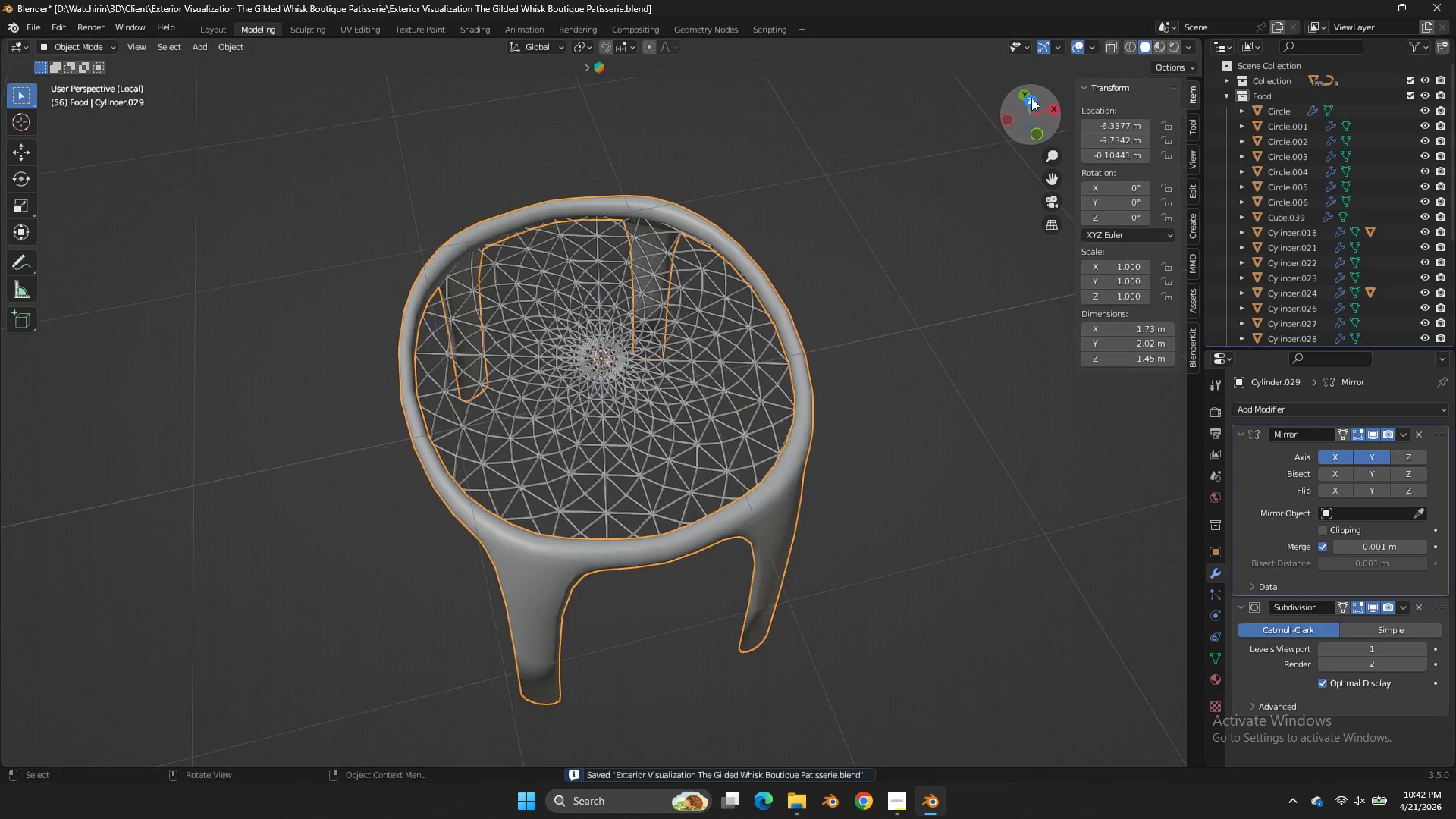 
key(Tab)
 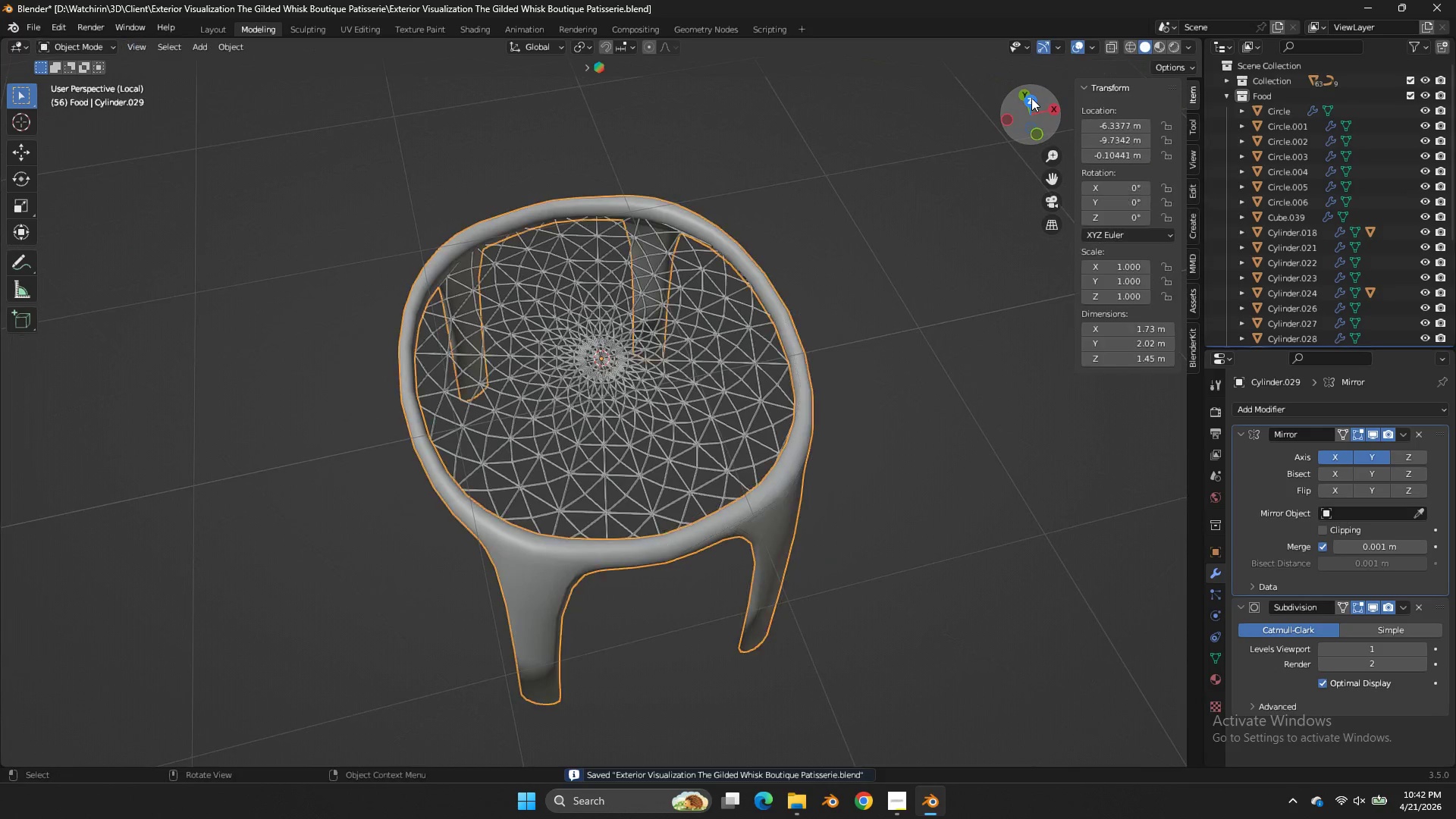 
key(Tab)
 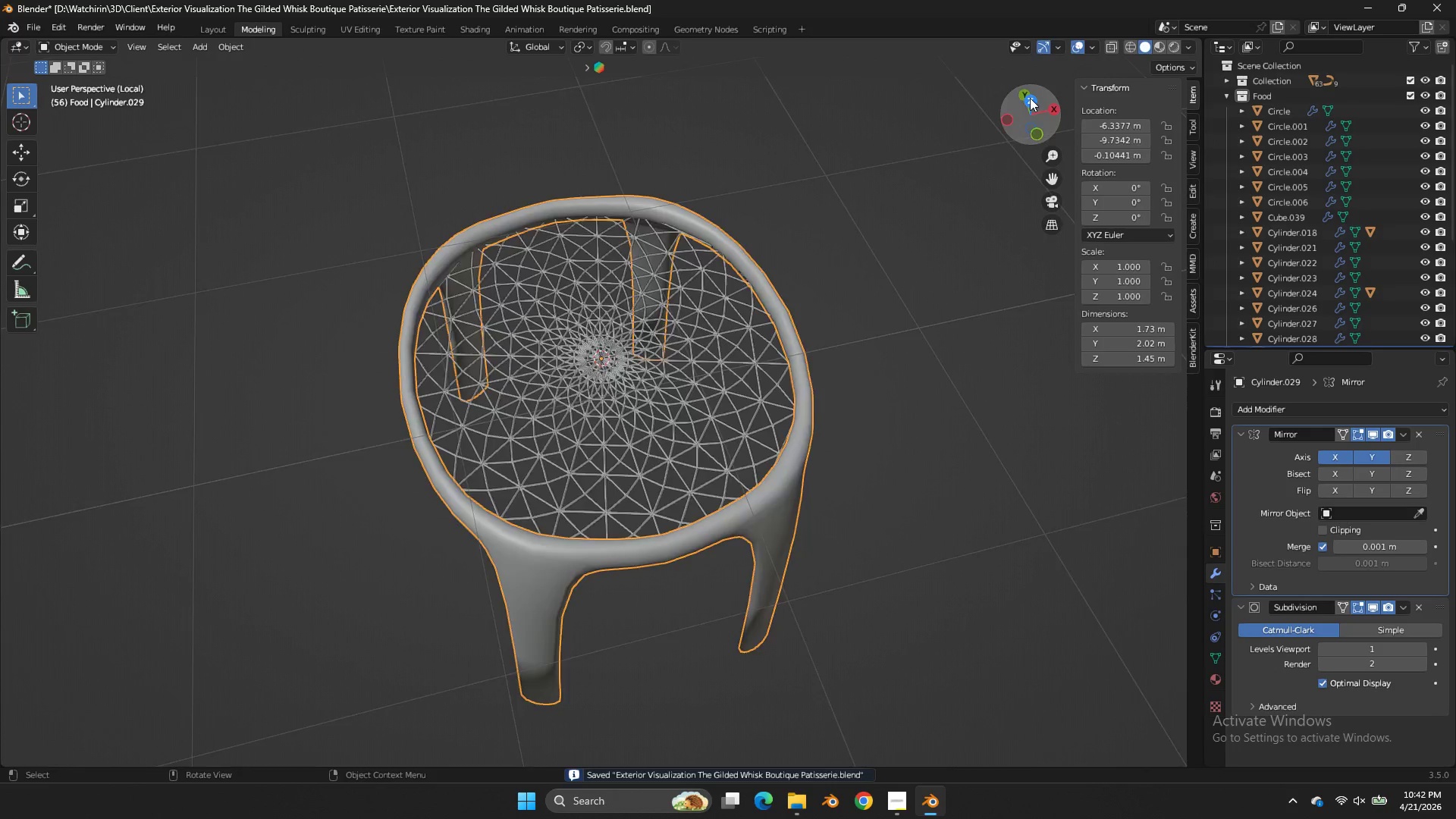 
left_click_drag(start_coordinate=[1030, 98], to_coordinate=[997, 82])
 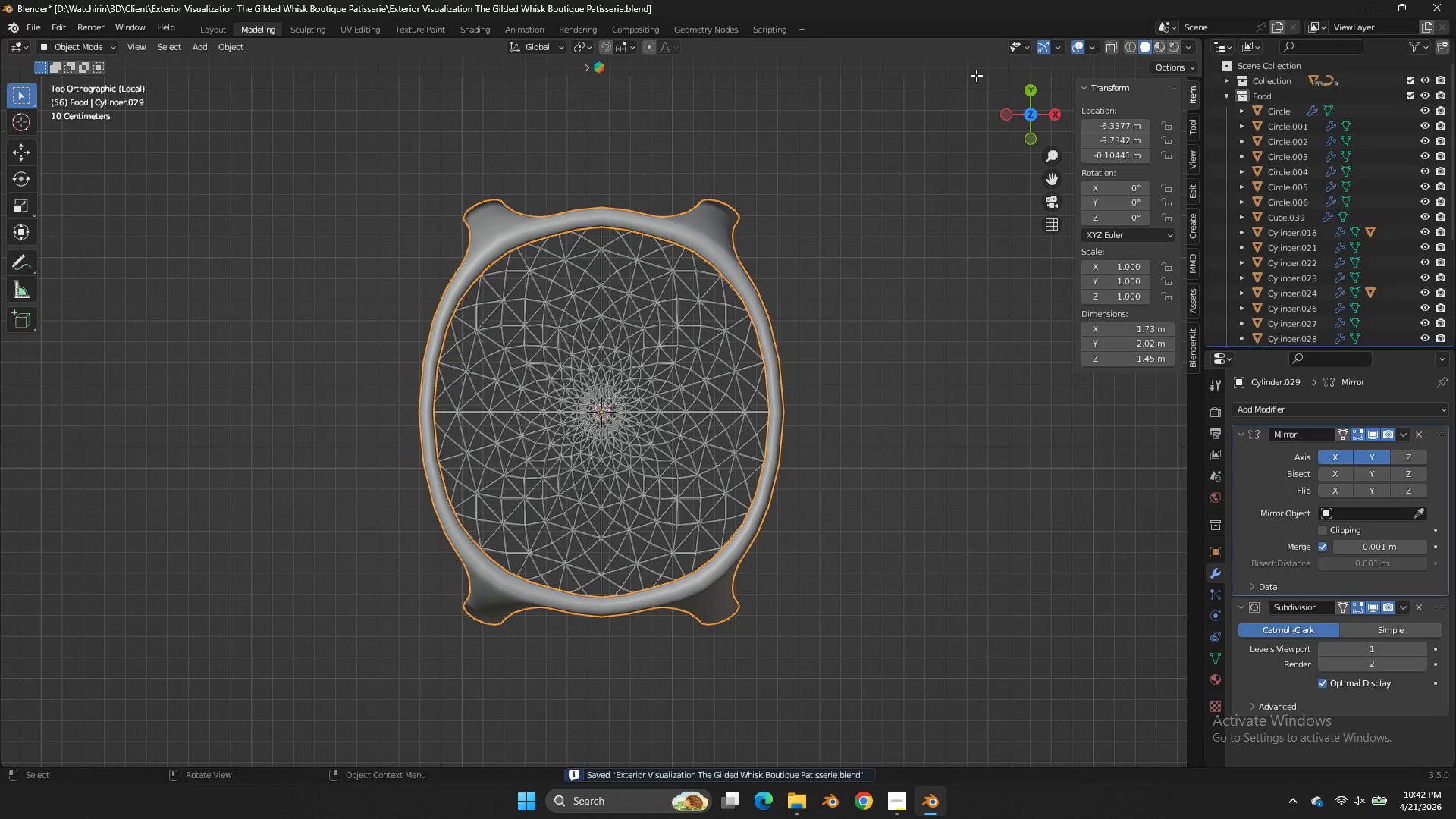 
triple_click([976, 75])
 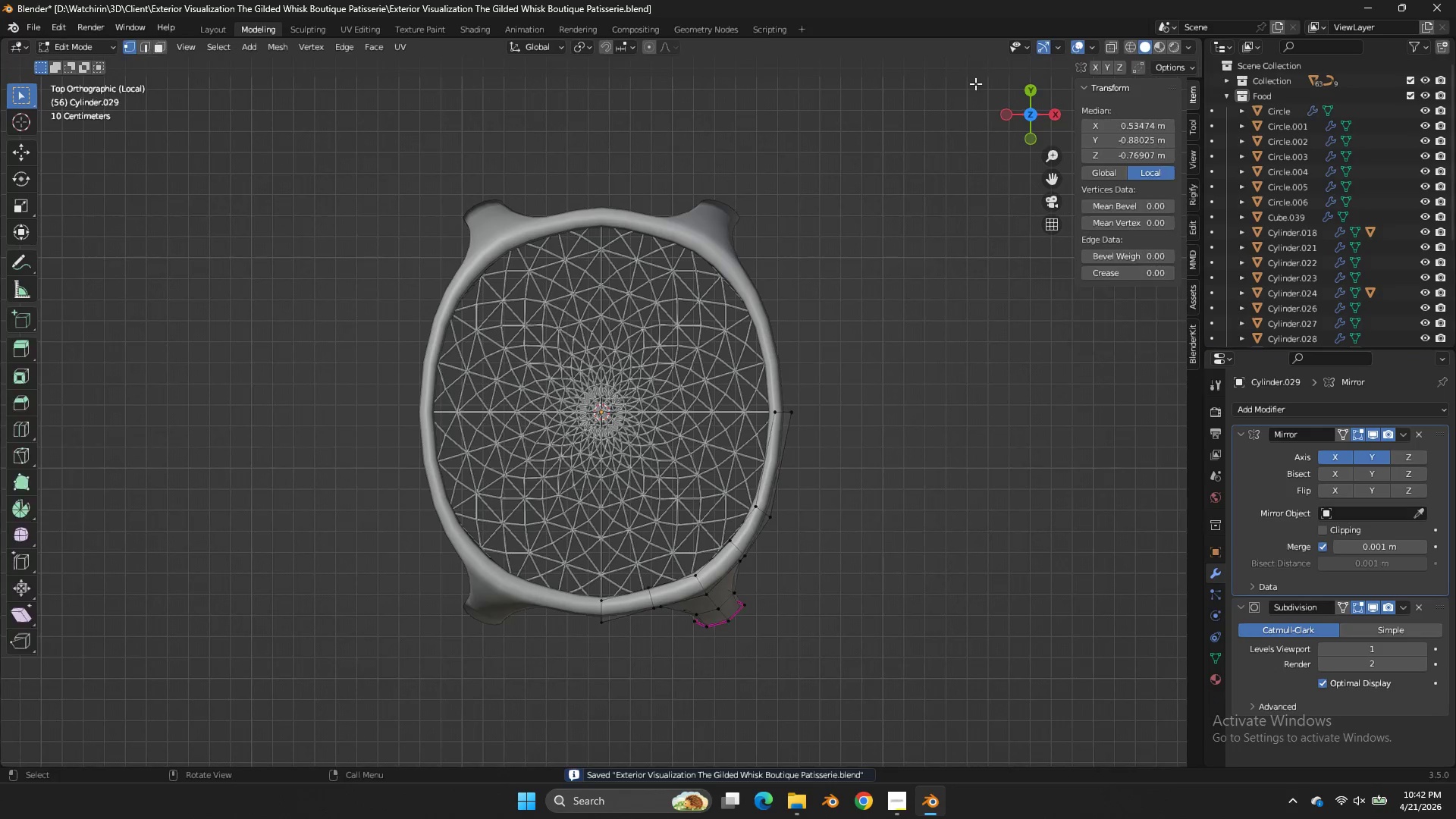 
key(Tab)
 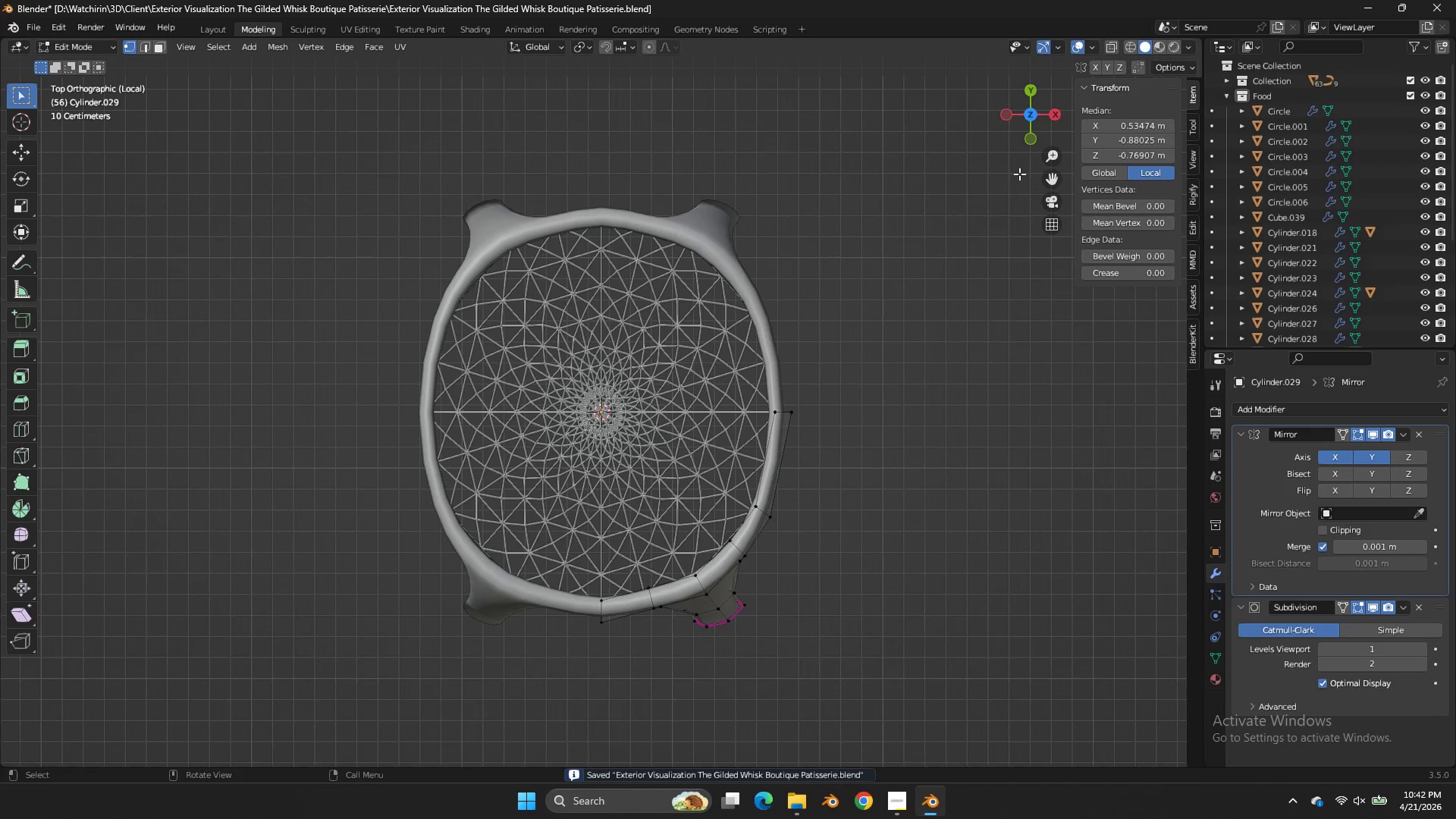 
key(Control+ControlLeft)
 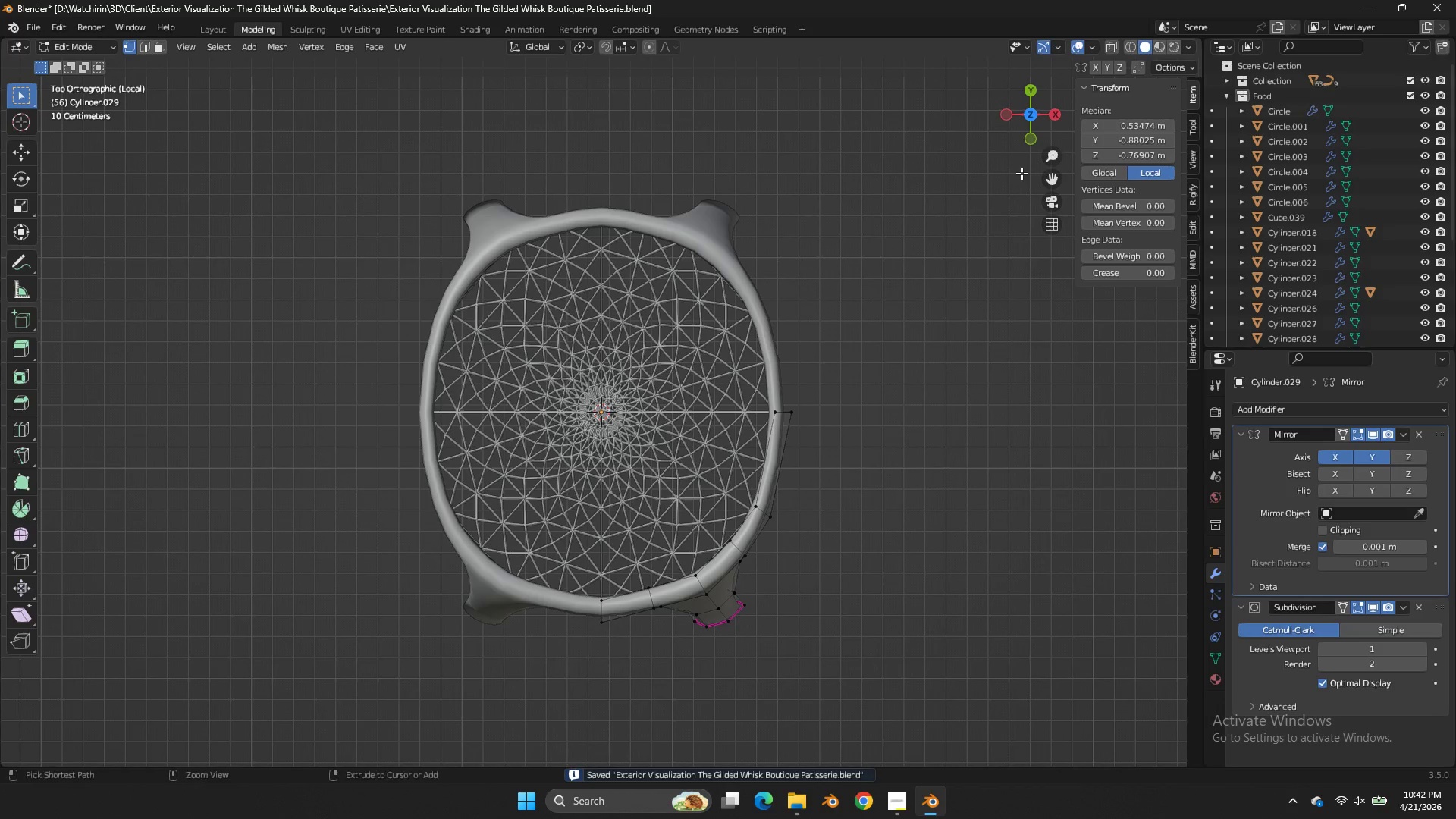 
key(Control+S)
 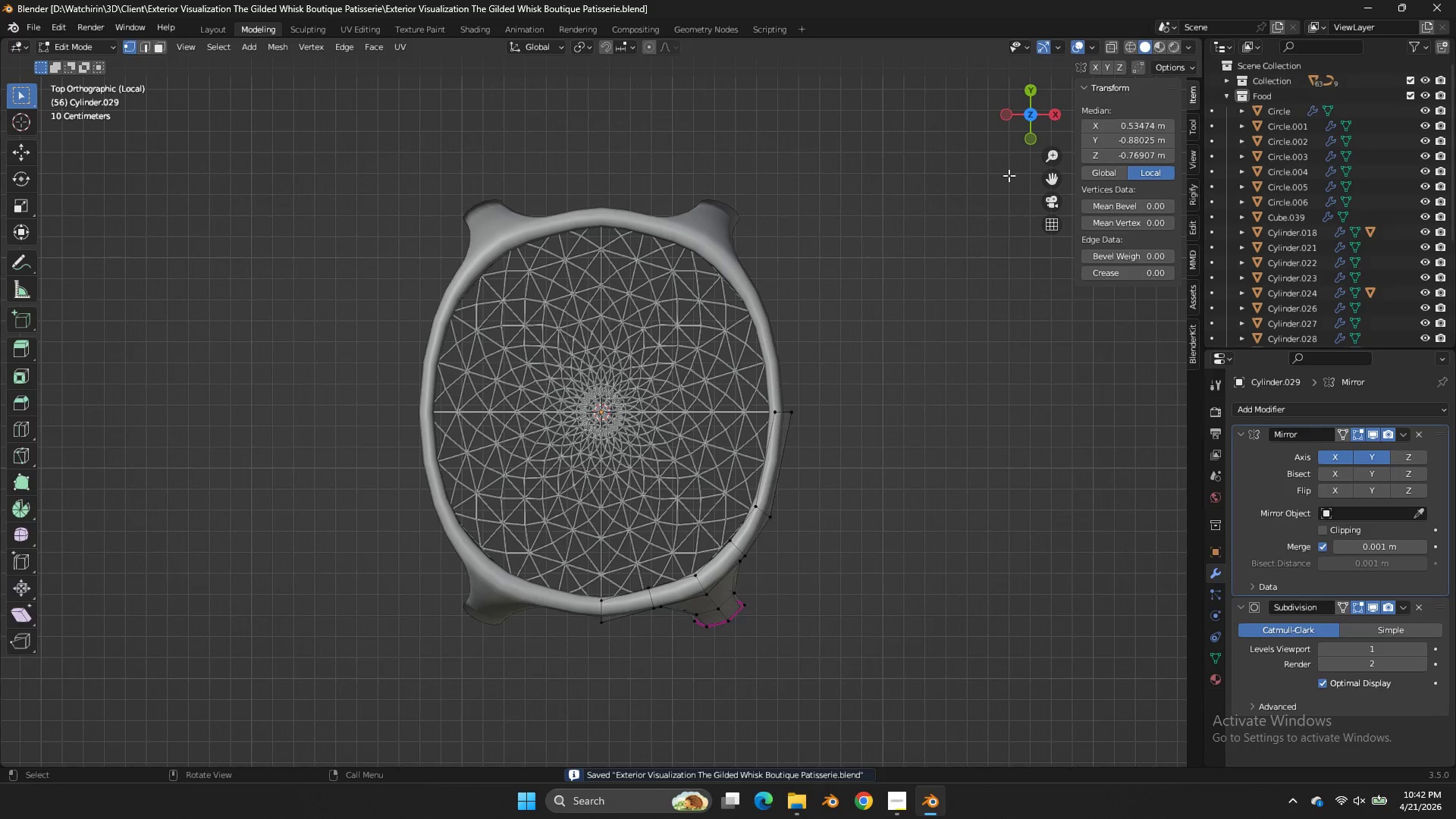 
key(Tab)
 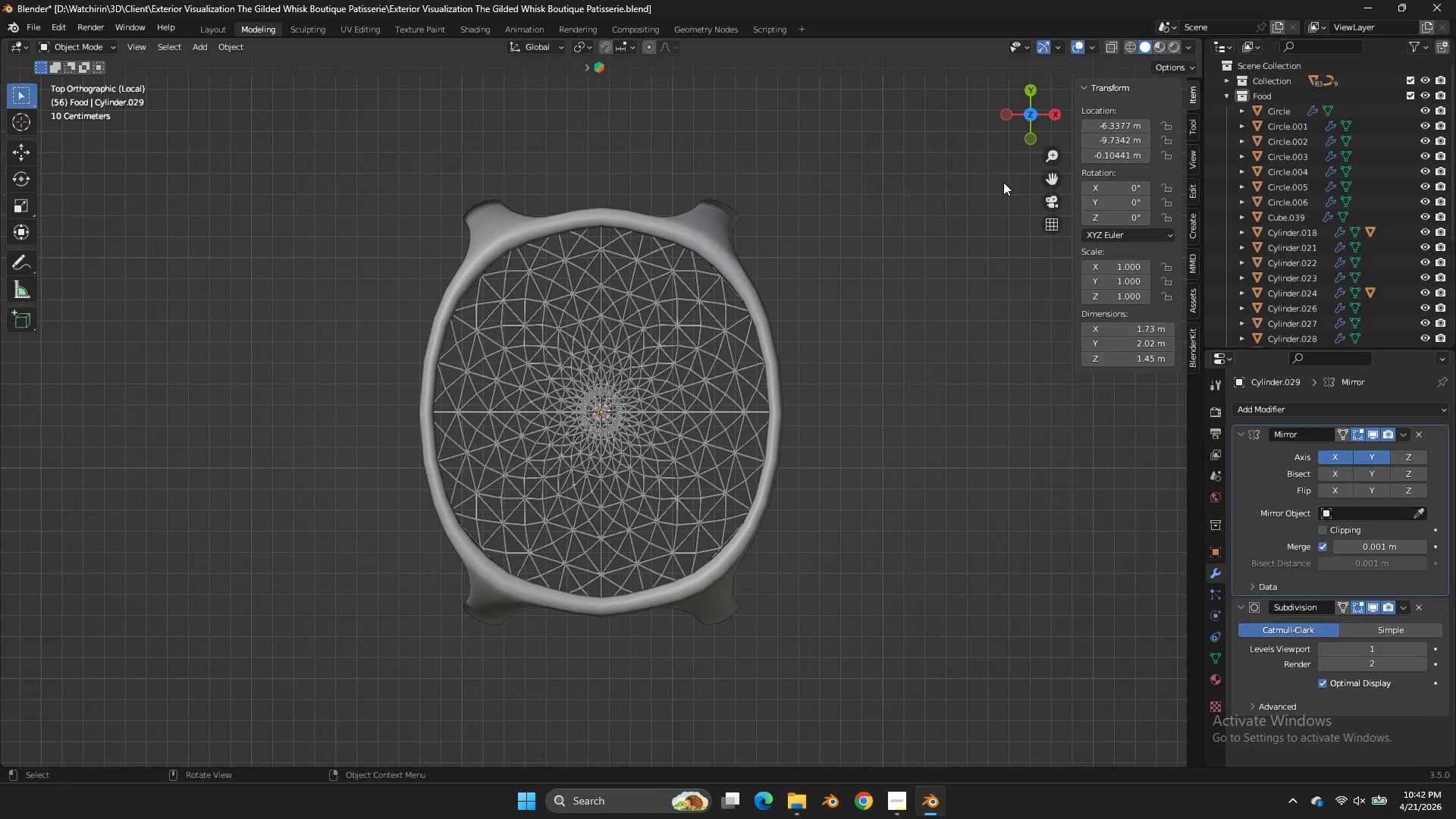 
wait(20.77)
 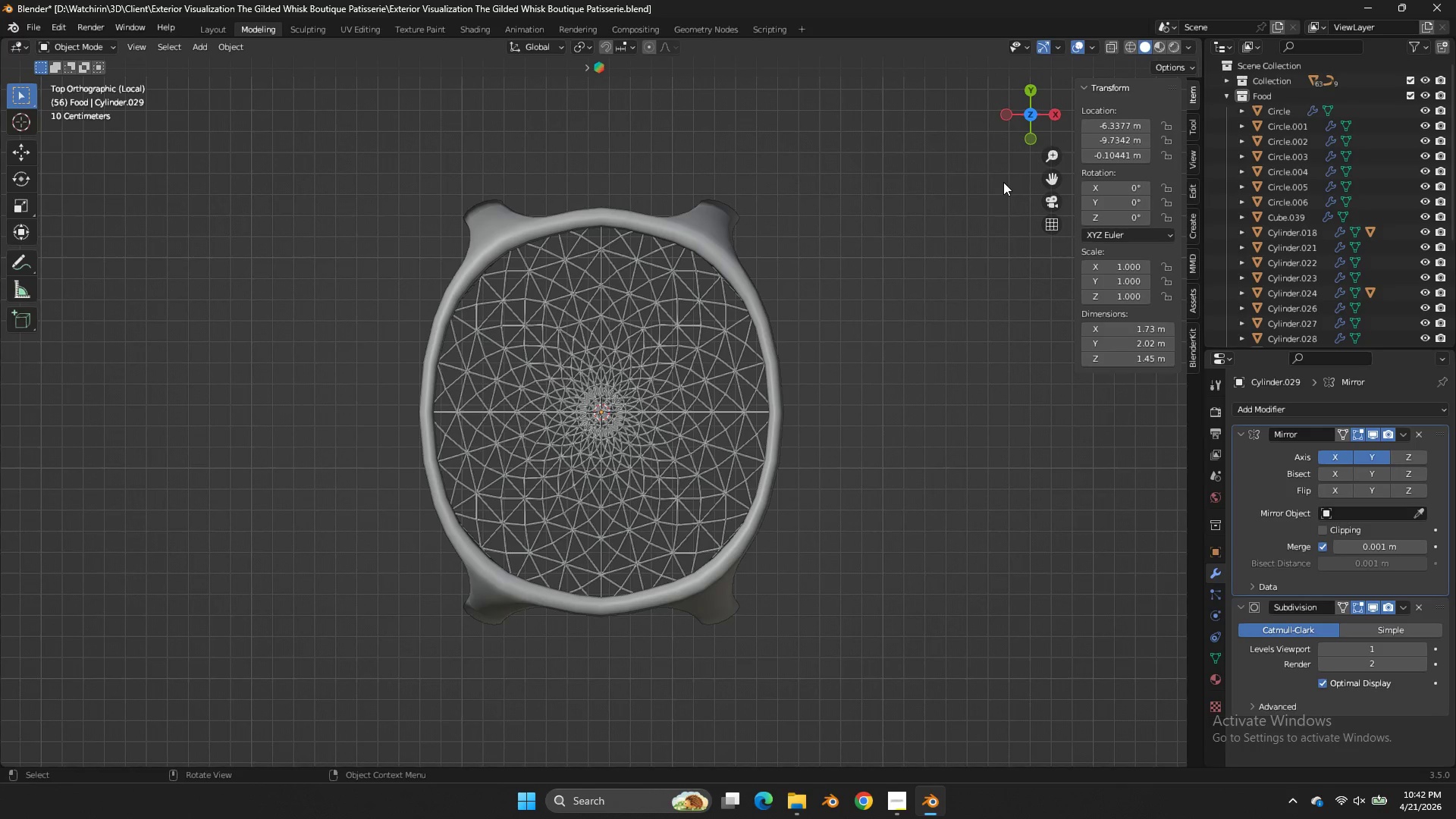 
left_click([899, 811])